 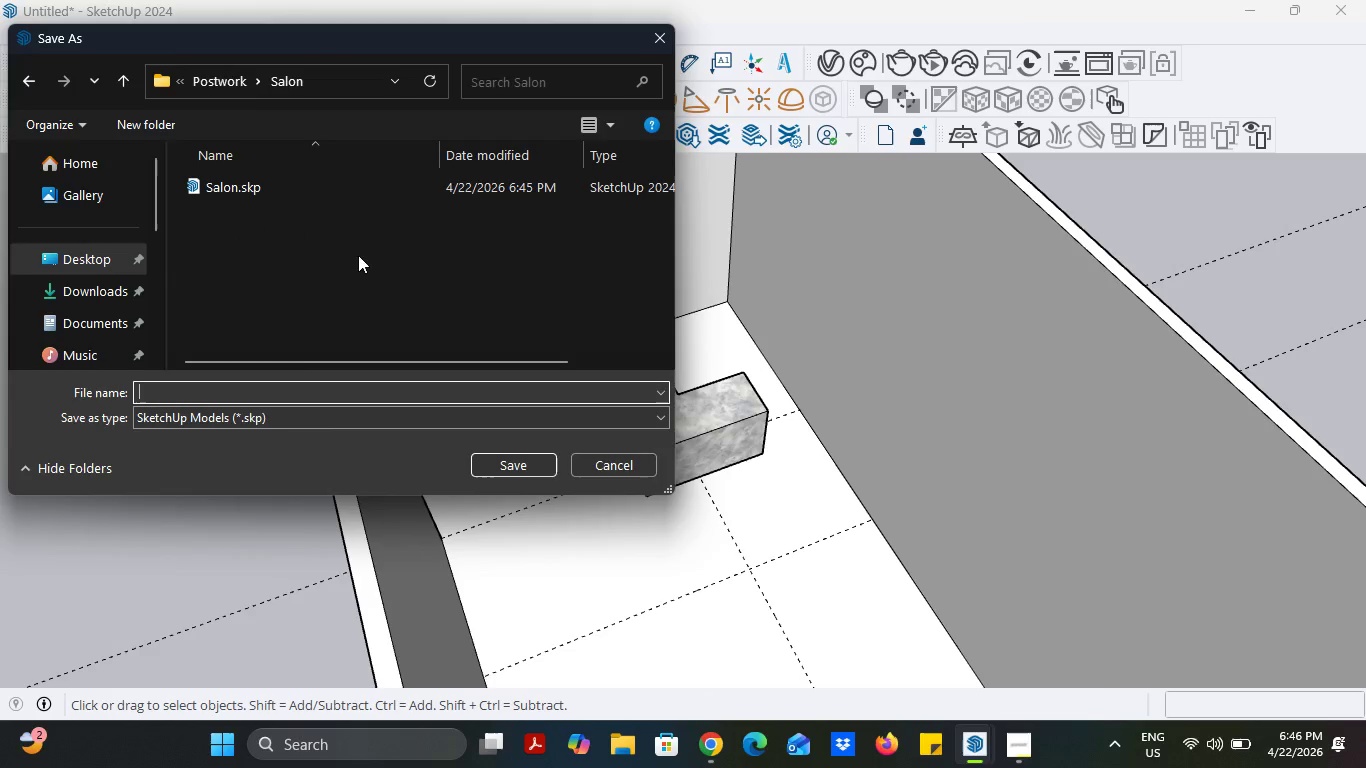 
key(Control+V)
 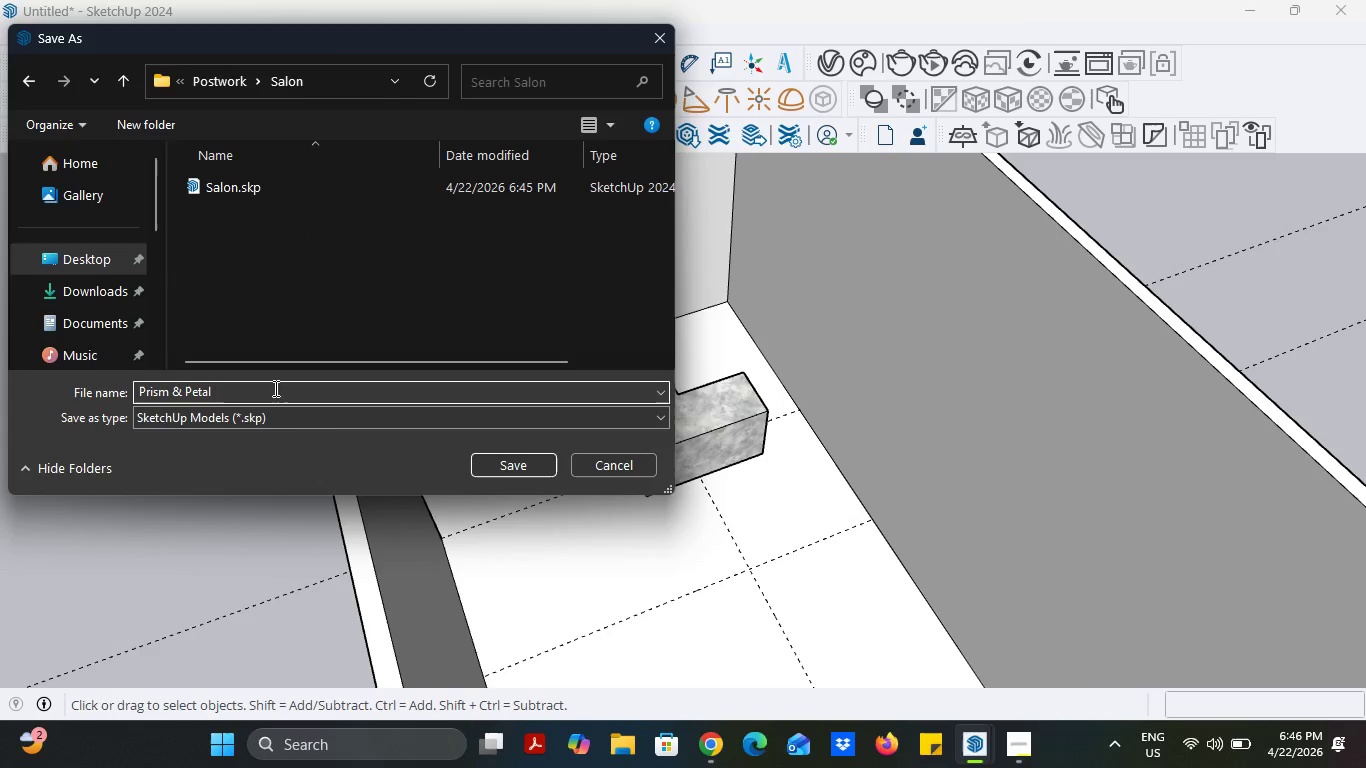 
type( Salon)
 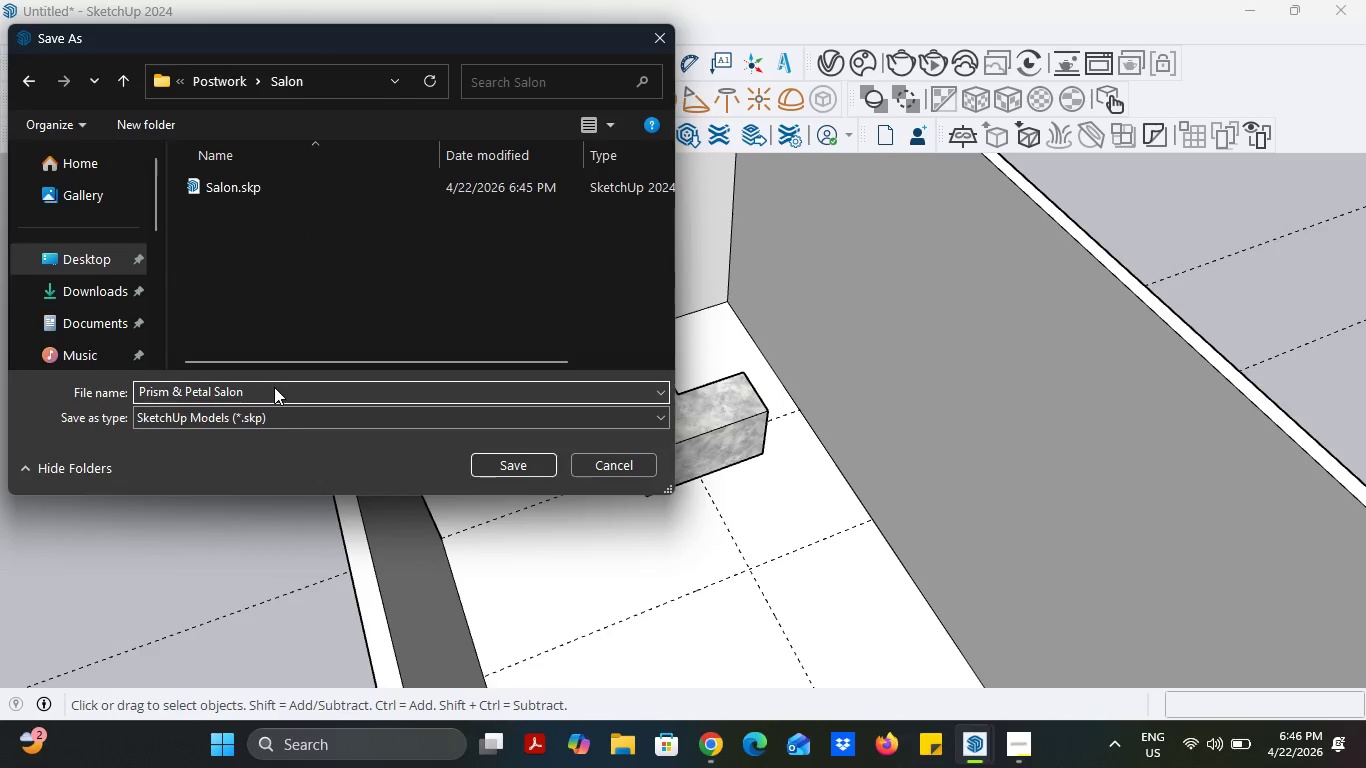 
key(Enter)
 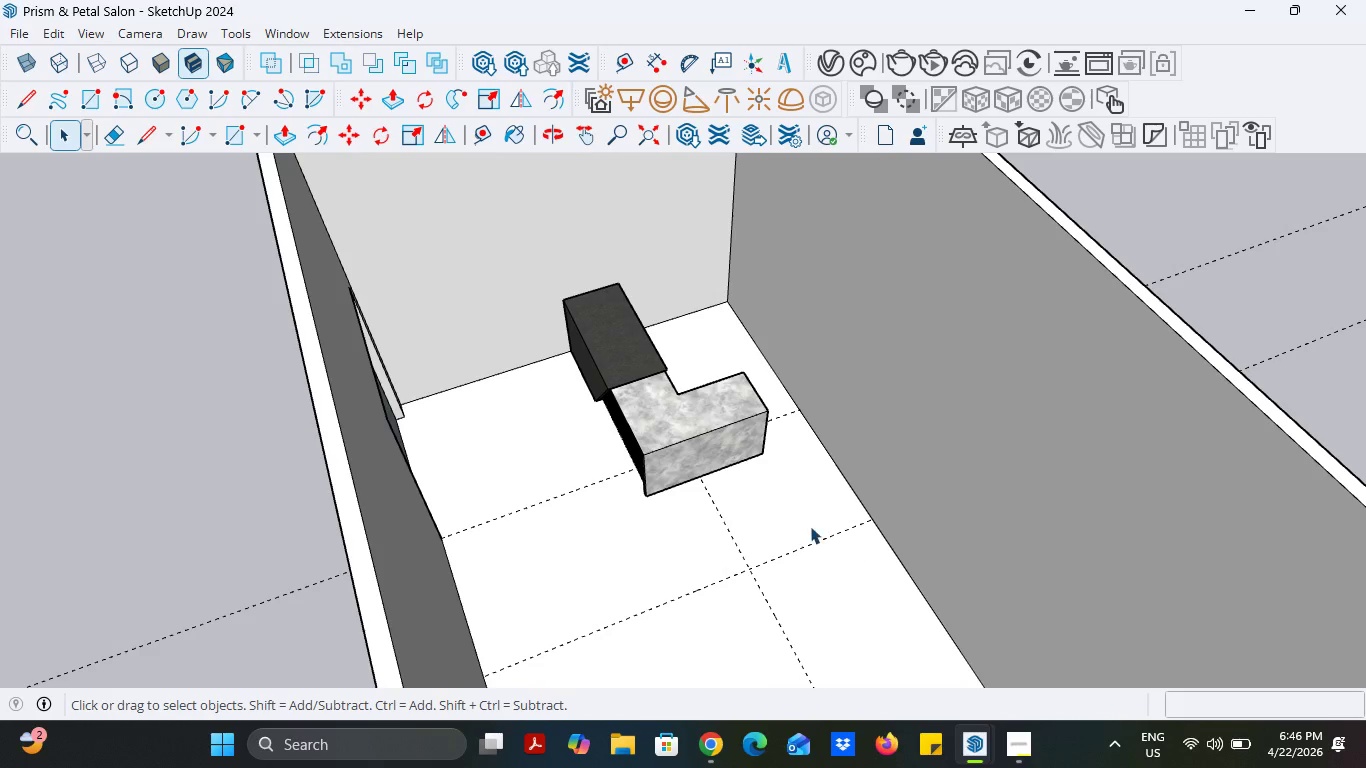 
wait(5.08)
 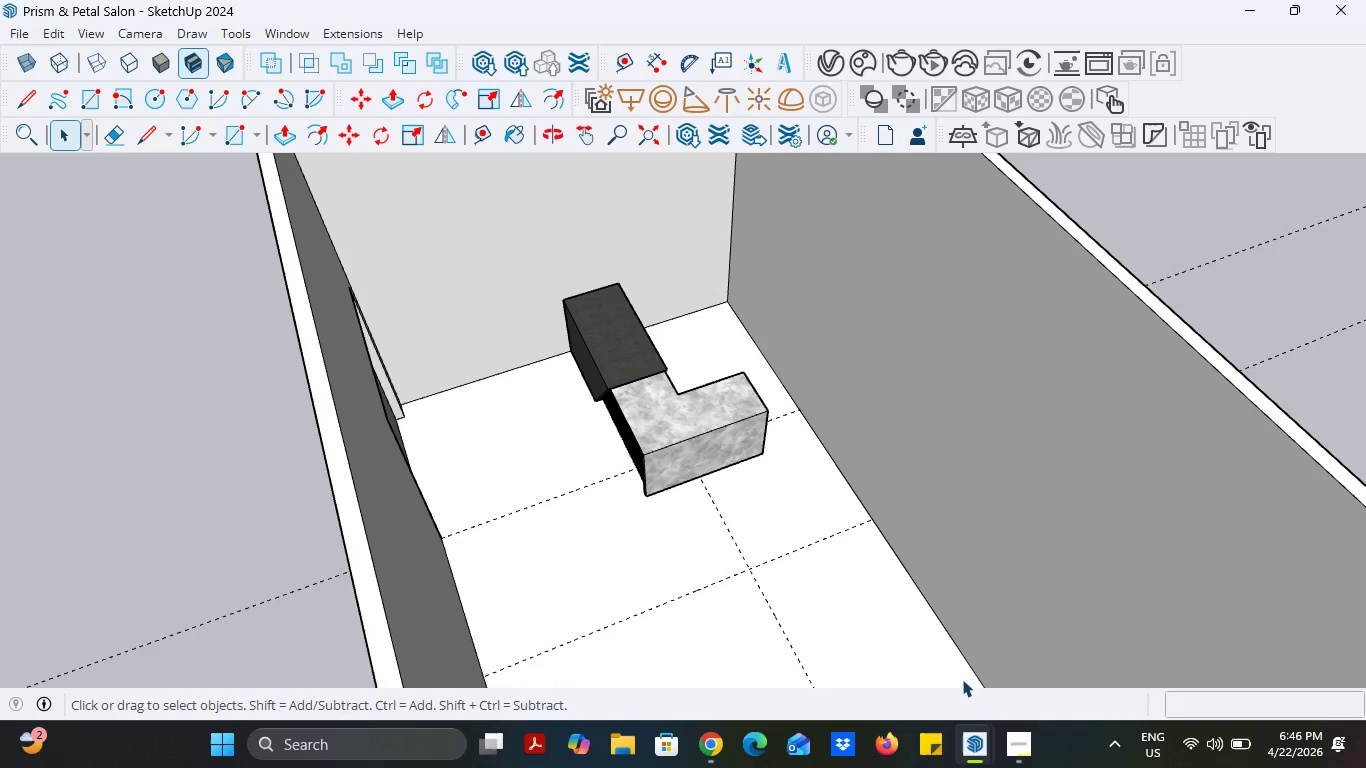 
left_click([156, 262])
 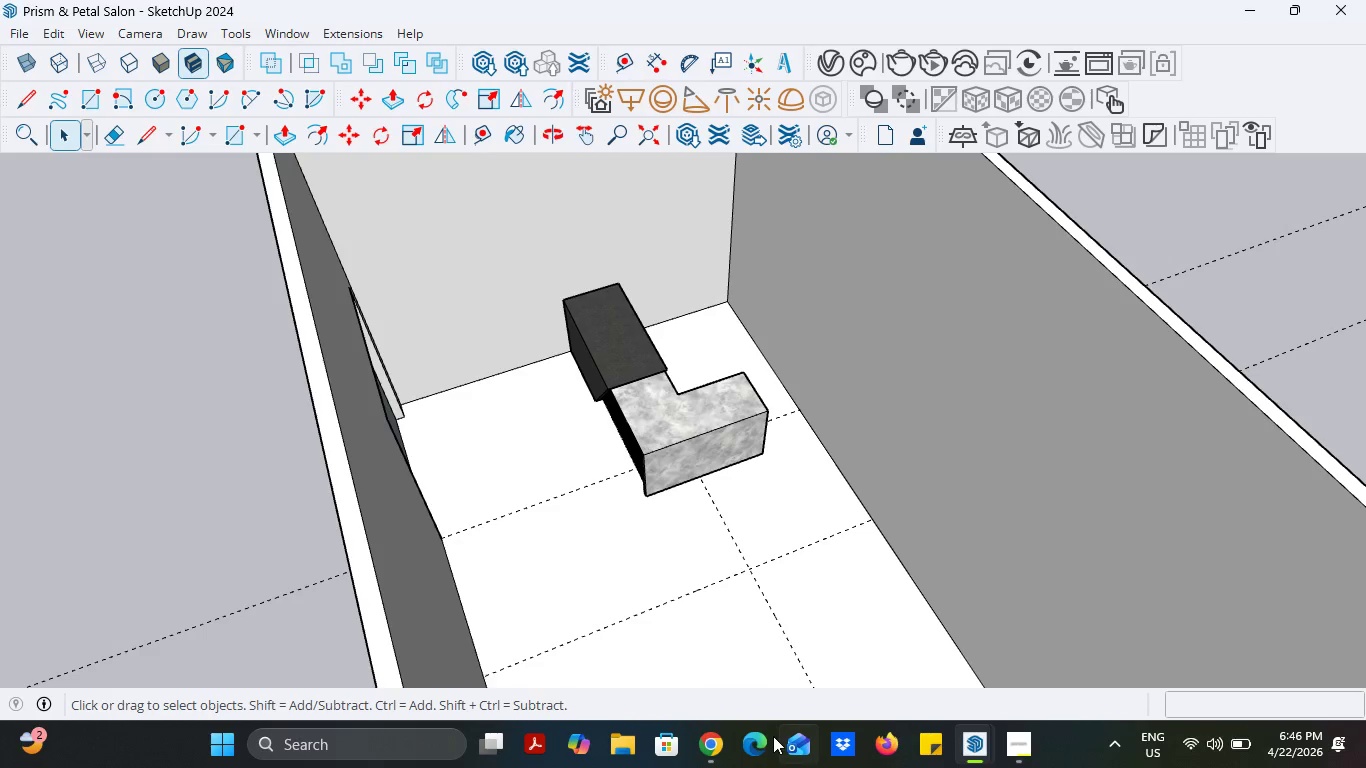 
left_click([631, 743])
 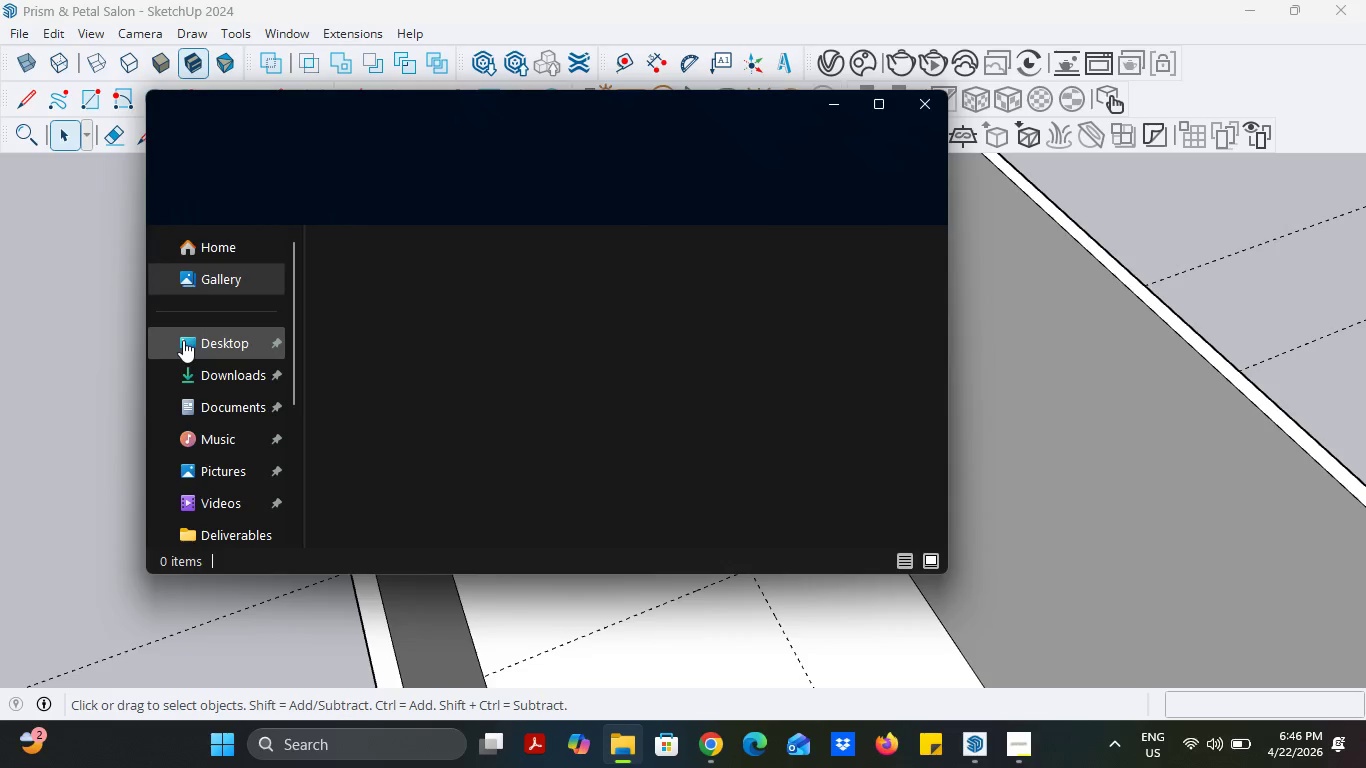 
left_click([214, 341])
 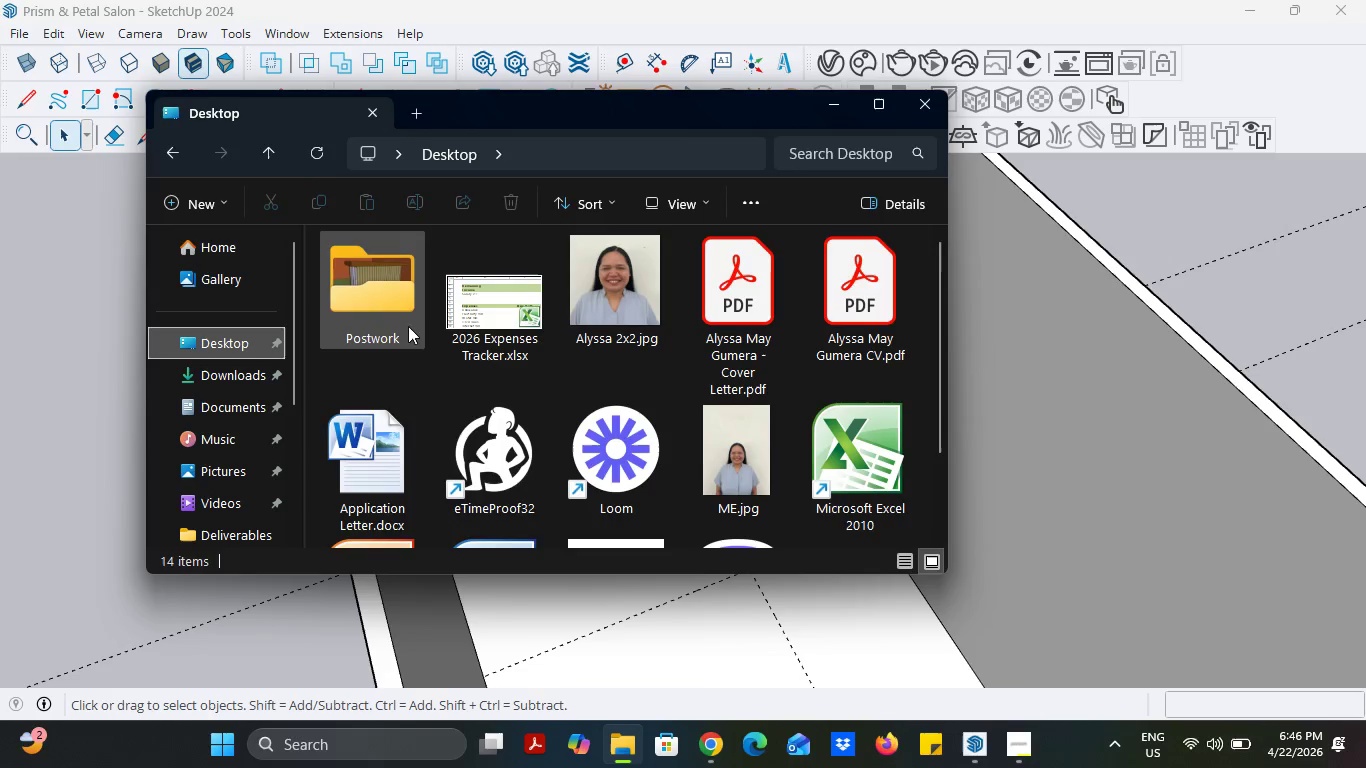 
double_click([398, 321])
 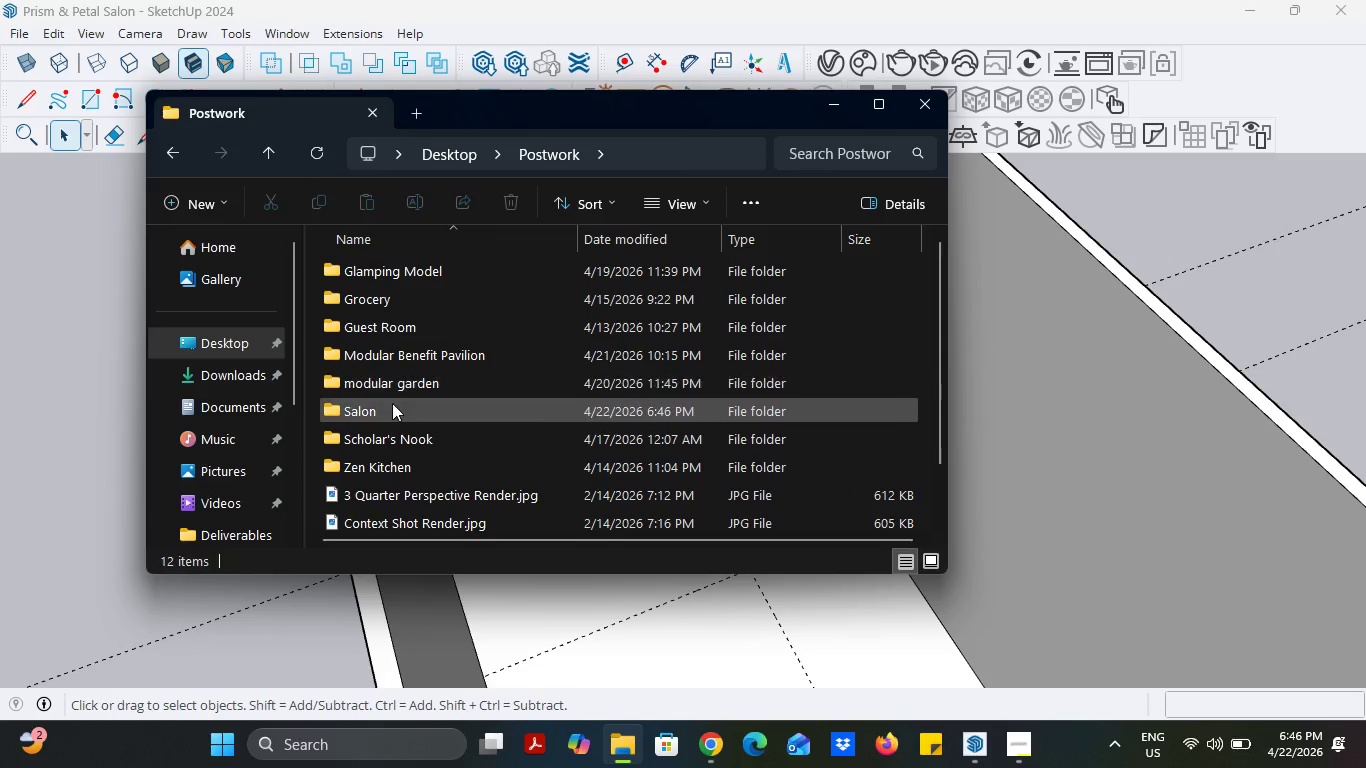 
double_click([389, 411])
 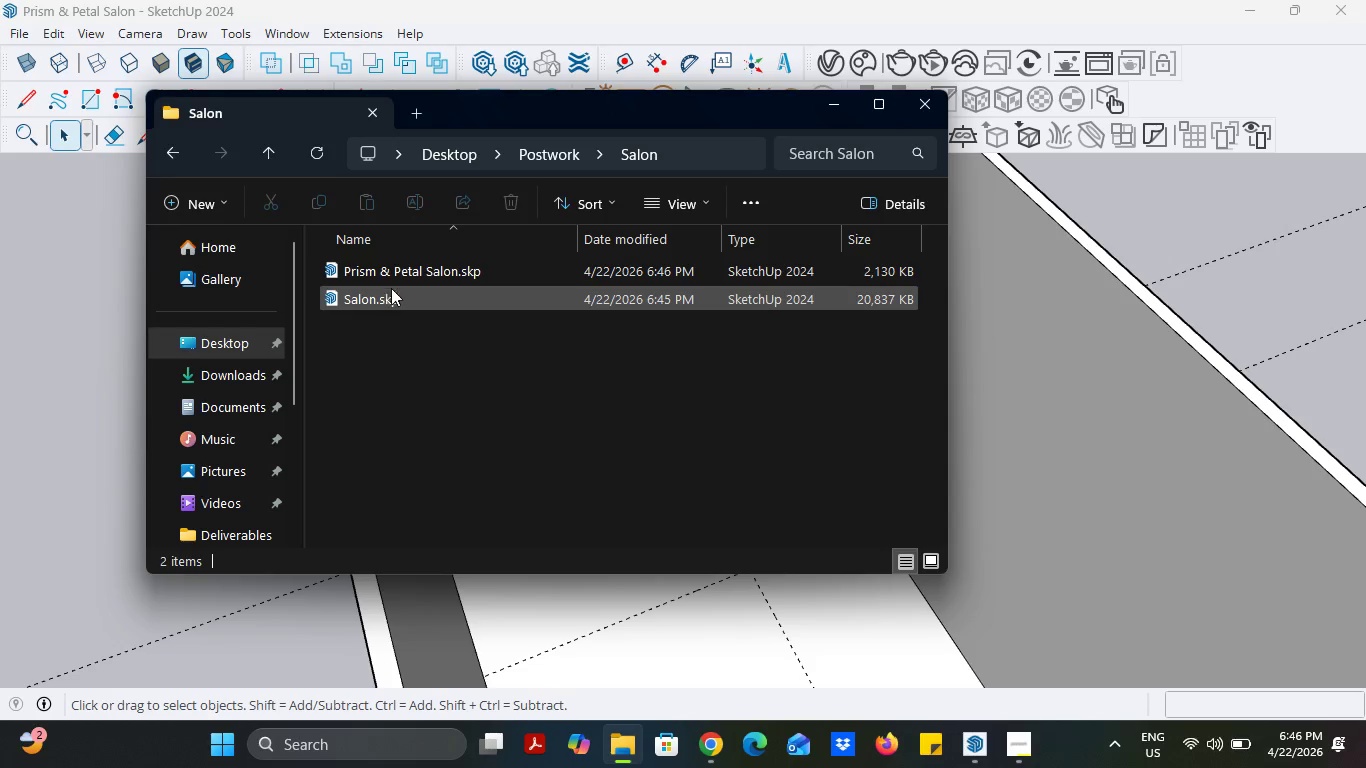 
double_click([407, 271])
 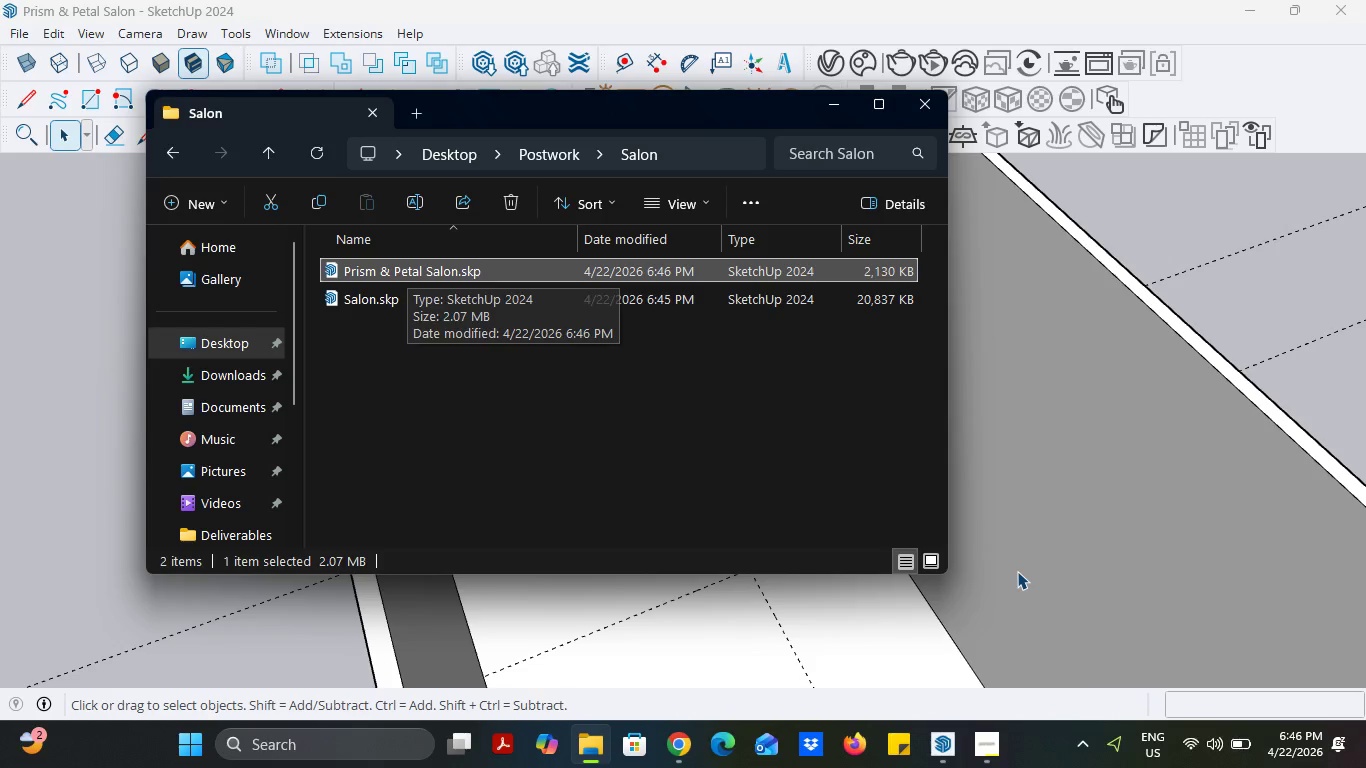 
left_click([1067, 356])
 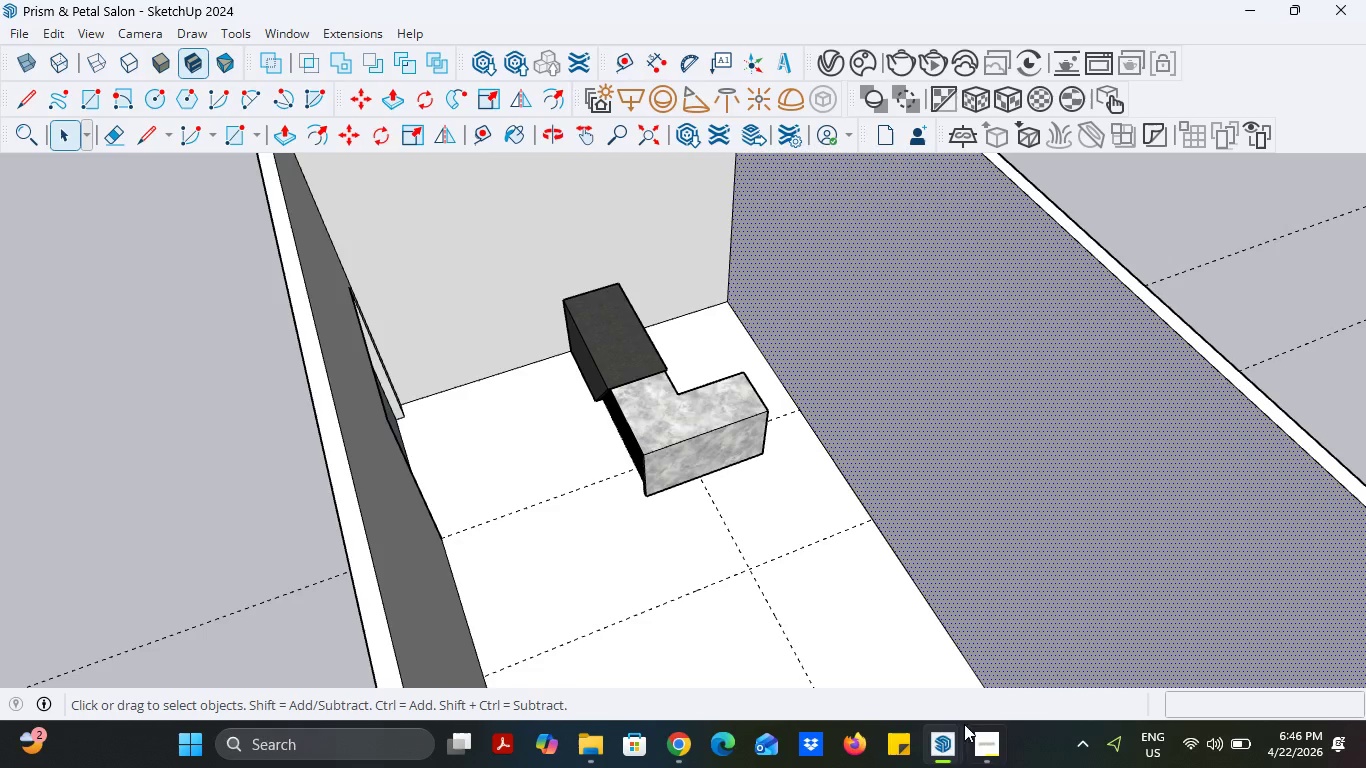 
left_click([949, 731])
 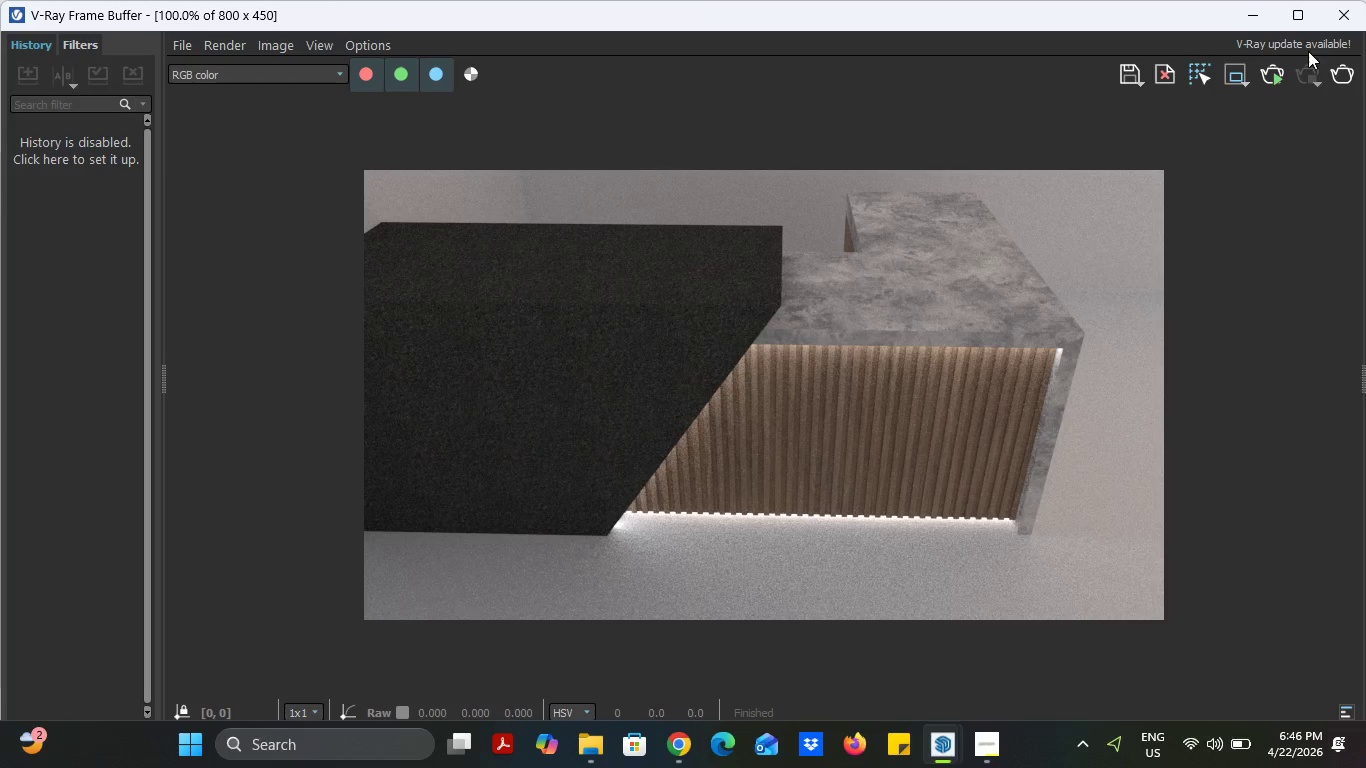 
left_click([1357, 8])
 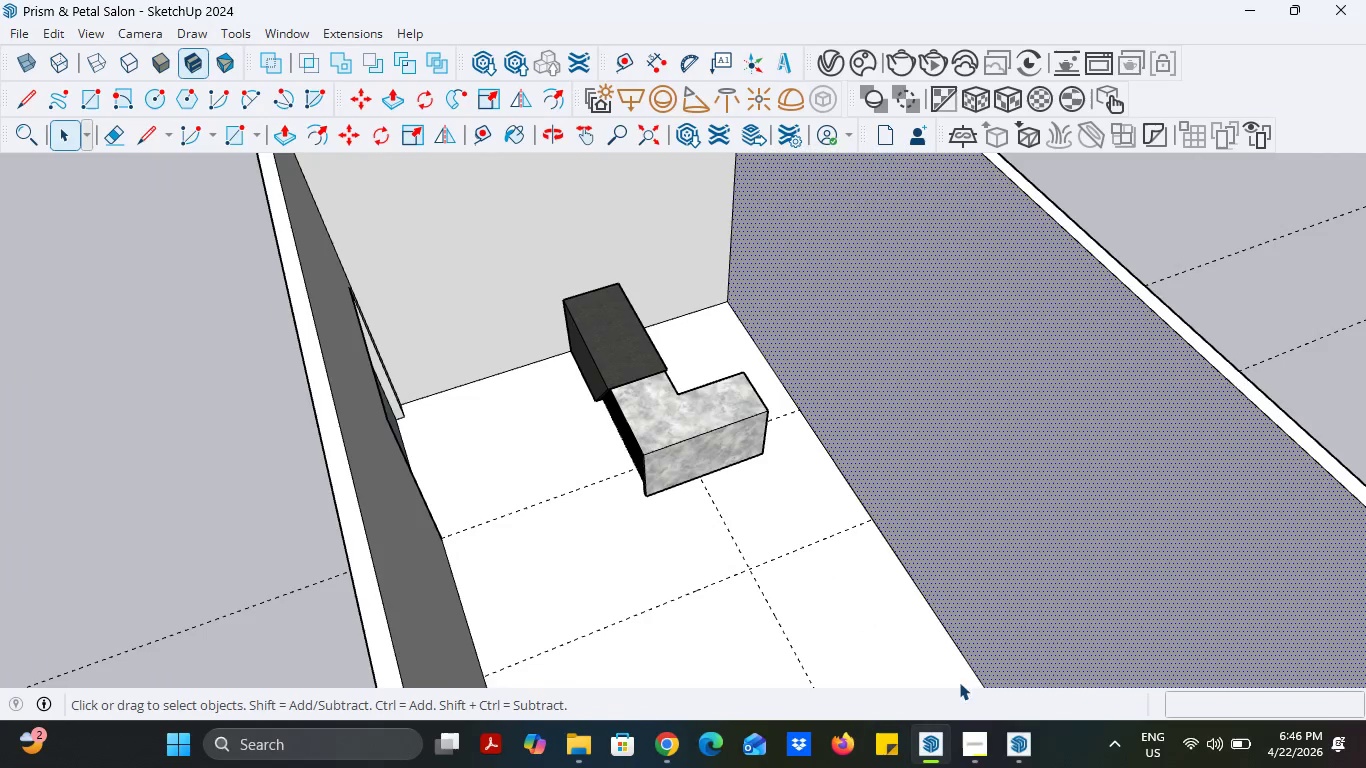 
left_click([1015, 745])
 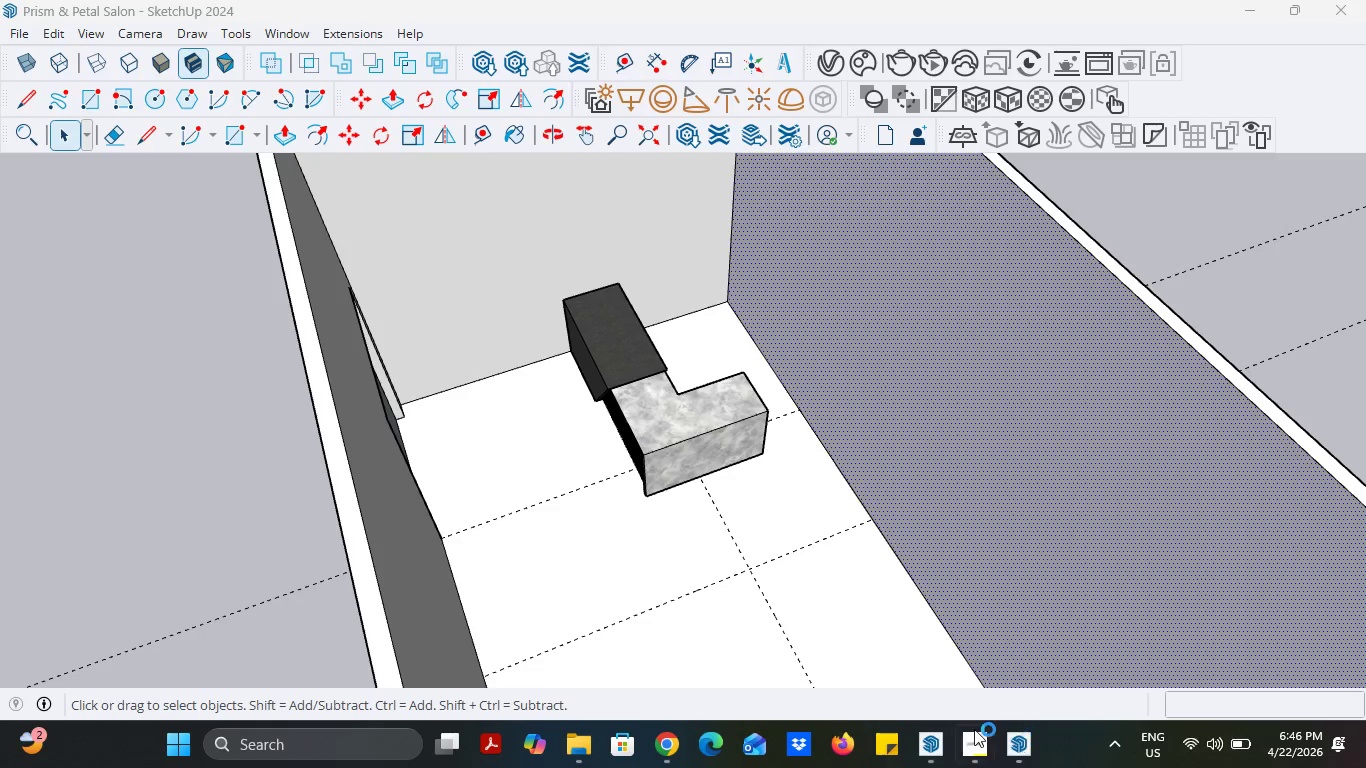 
left_click([935, 739])
 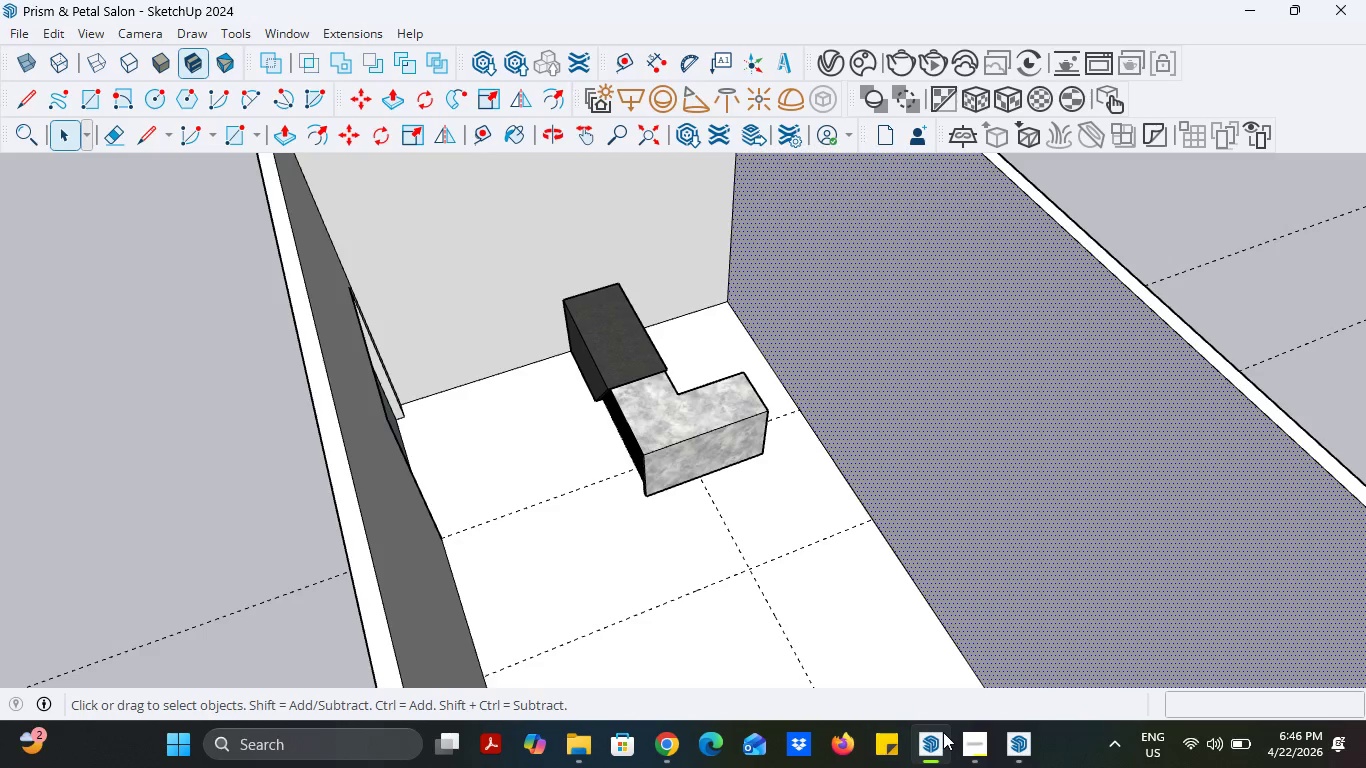 
left_click([1026, 734])
 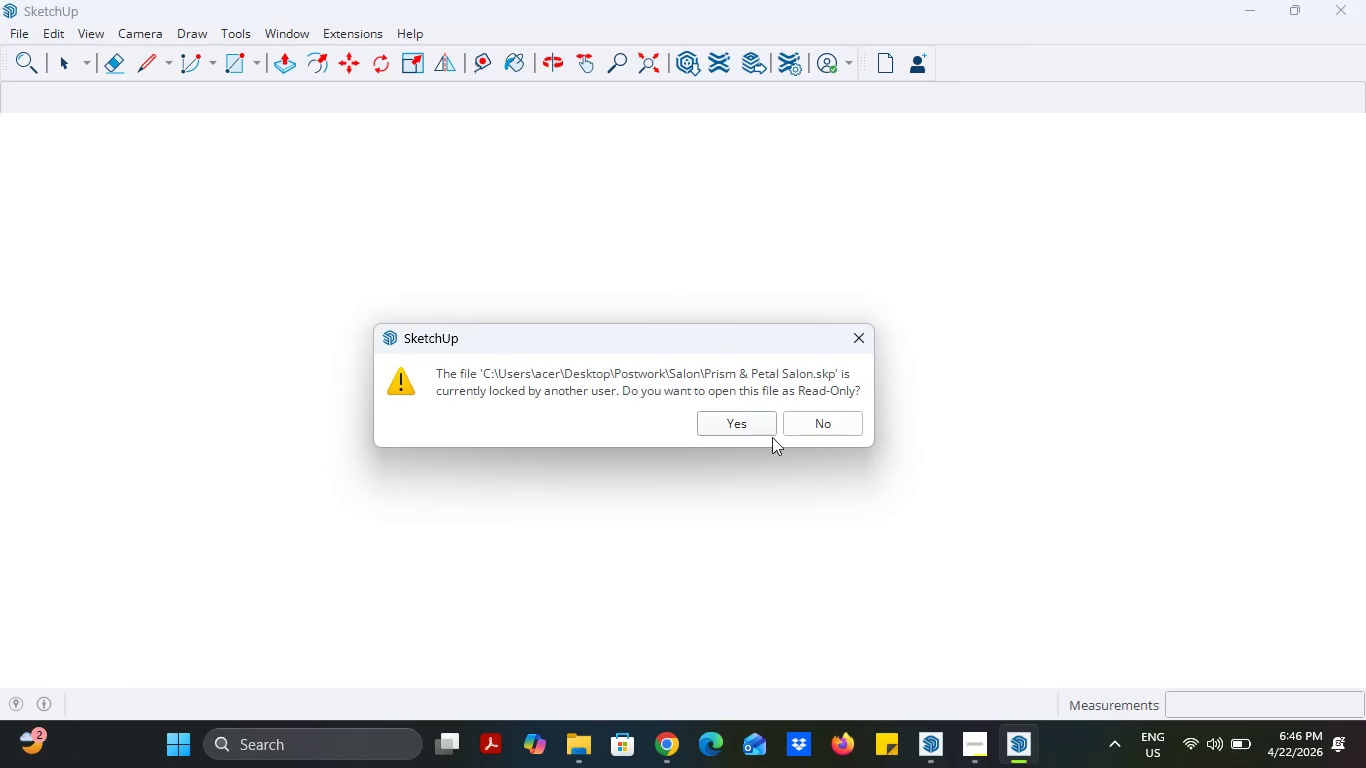 
wait(6.23)
 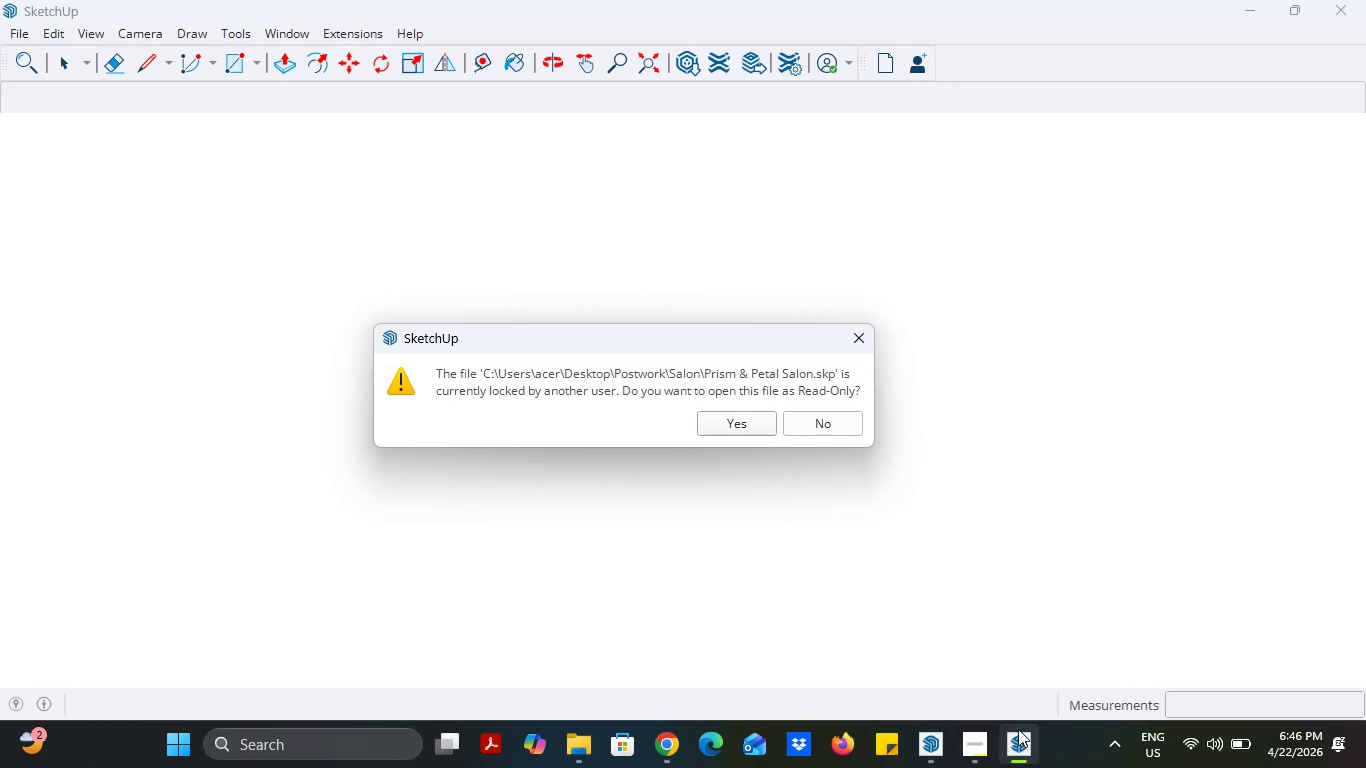 
left_click([854, 350])
 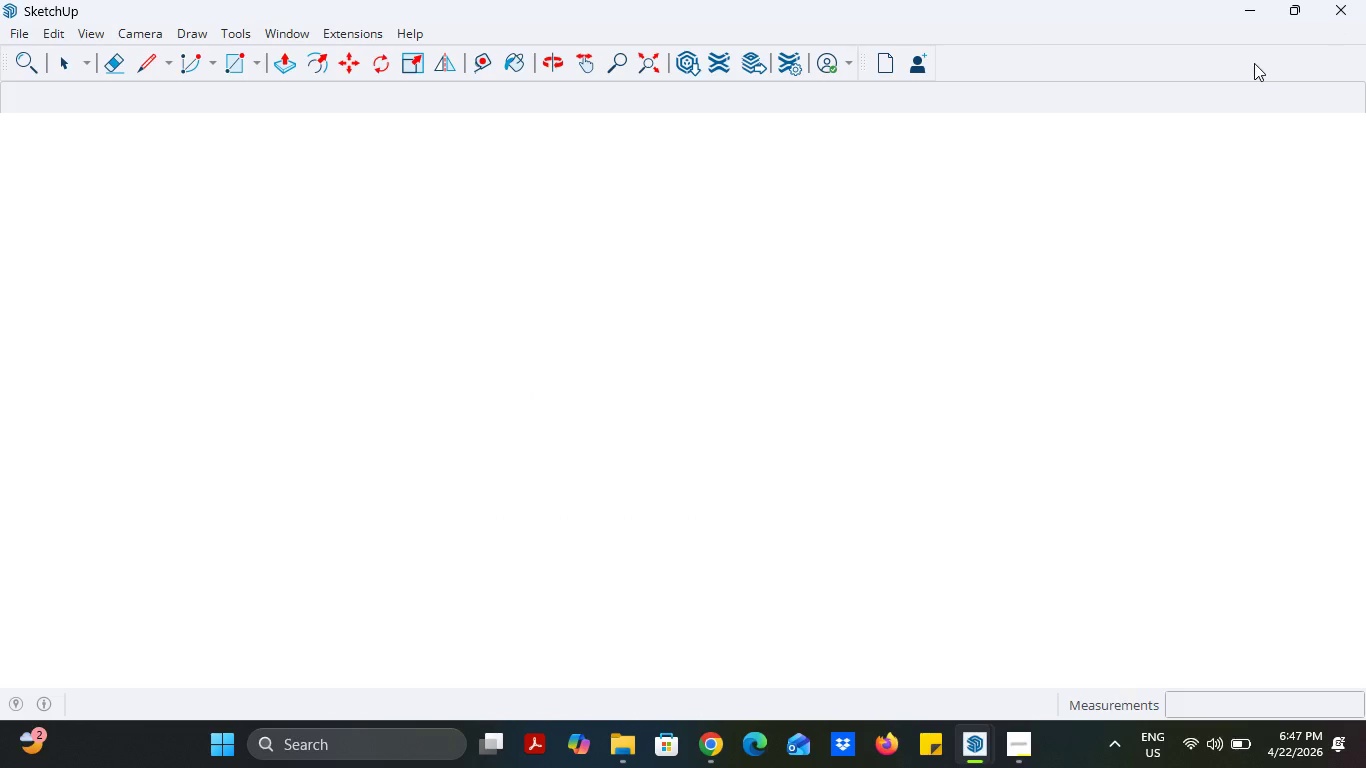 
left_click([1336, 9])
 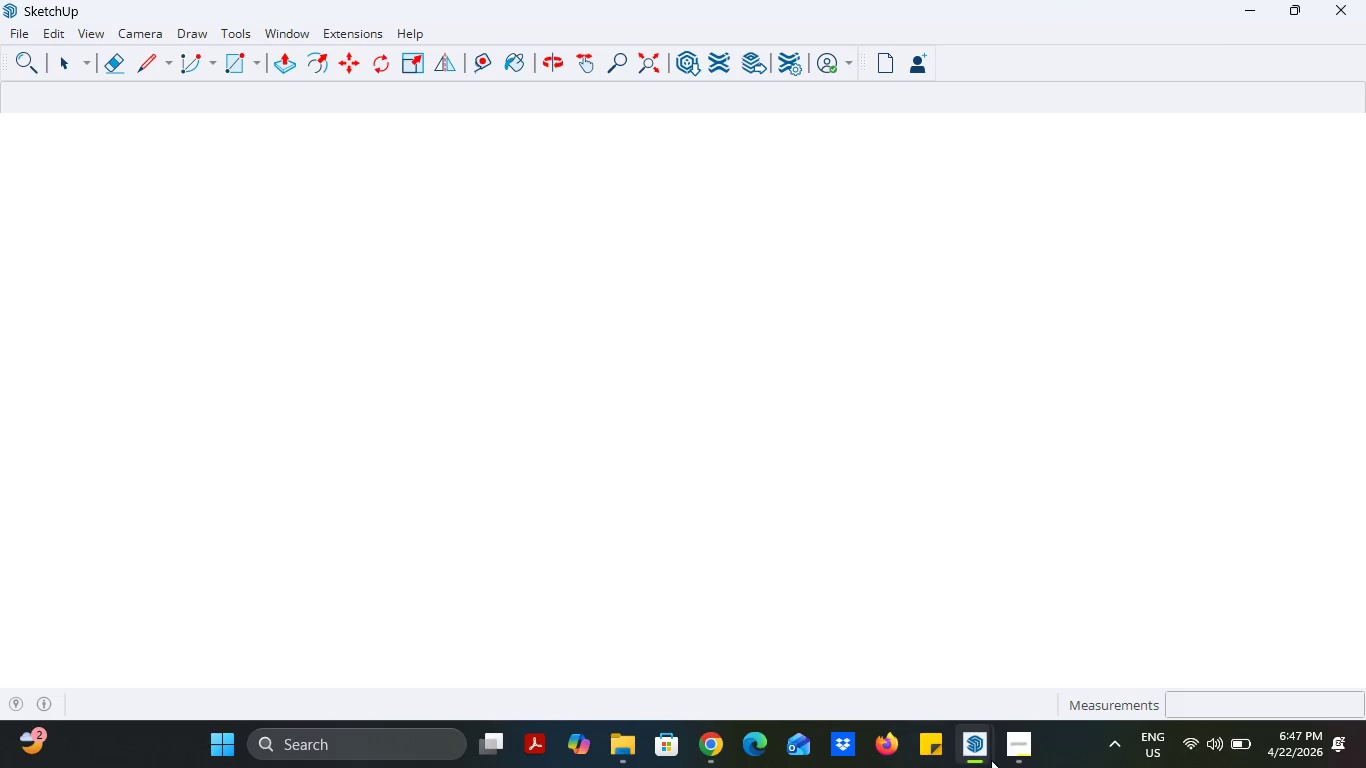 
left_click([991, 760])
 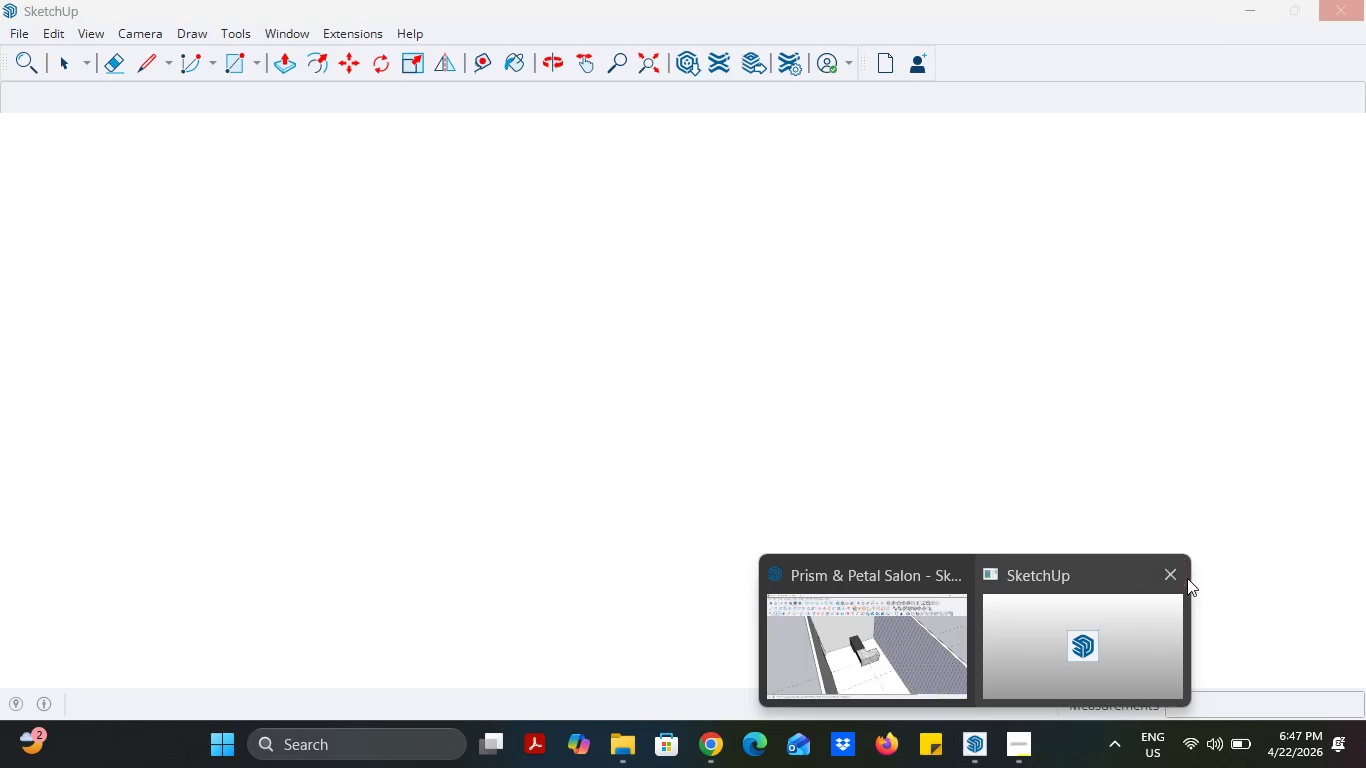 
left_click([1177, 576])
 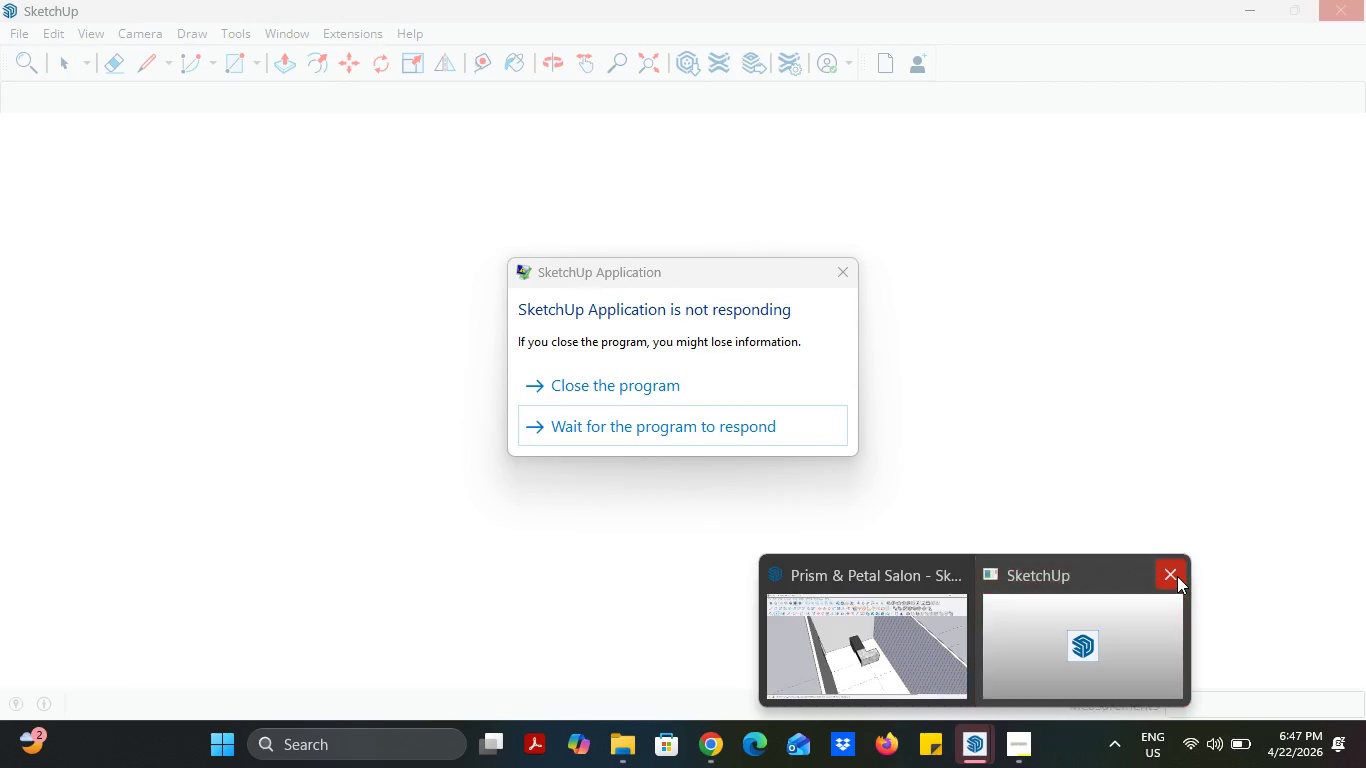 
left_click([713, 382])
 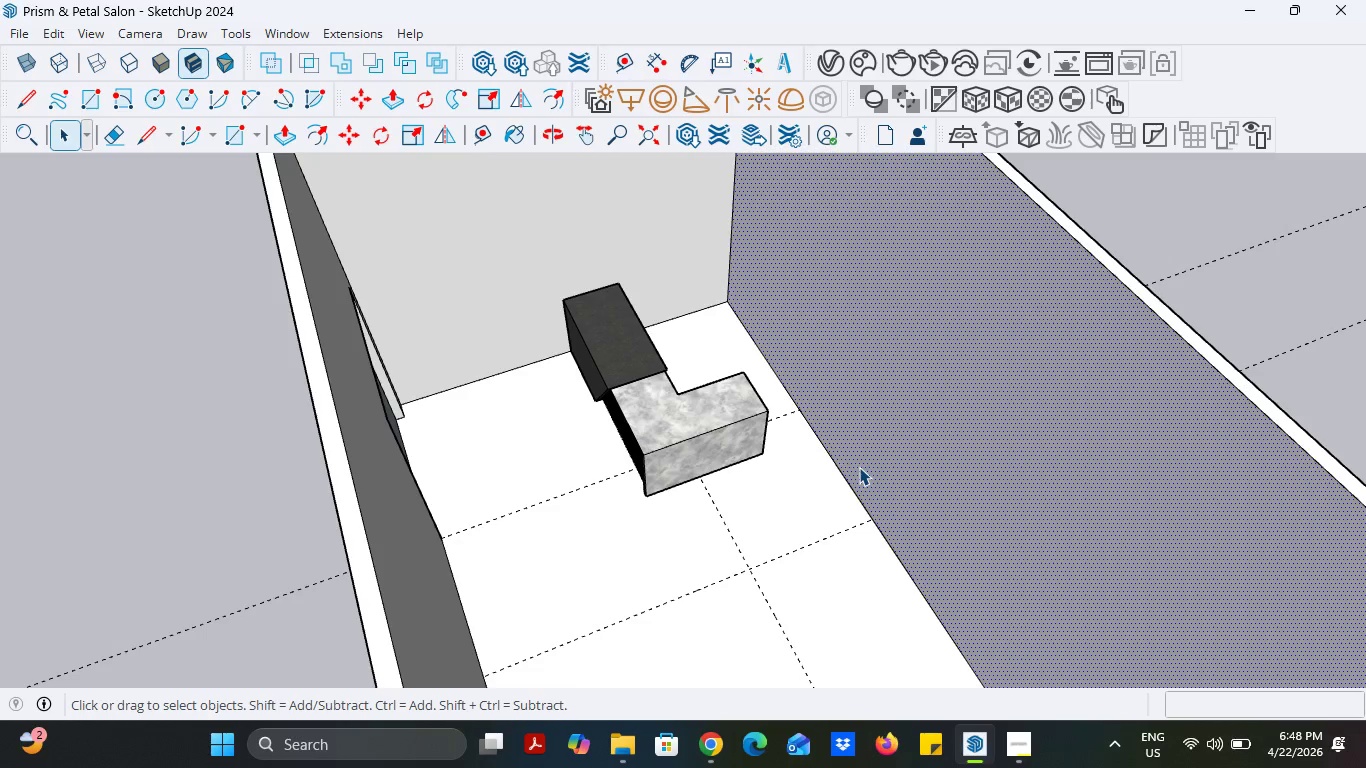 
wait(88.81)
 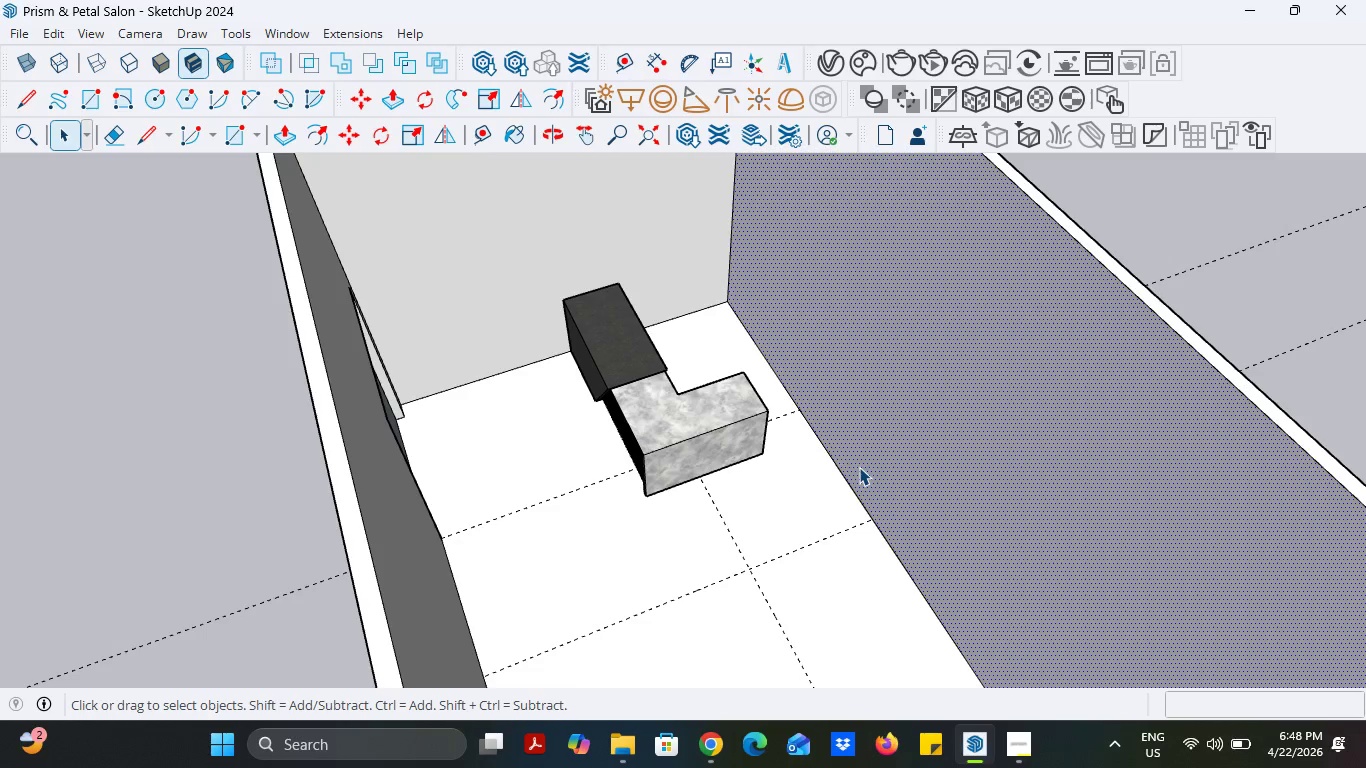 
left_click([982, 742])
 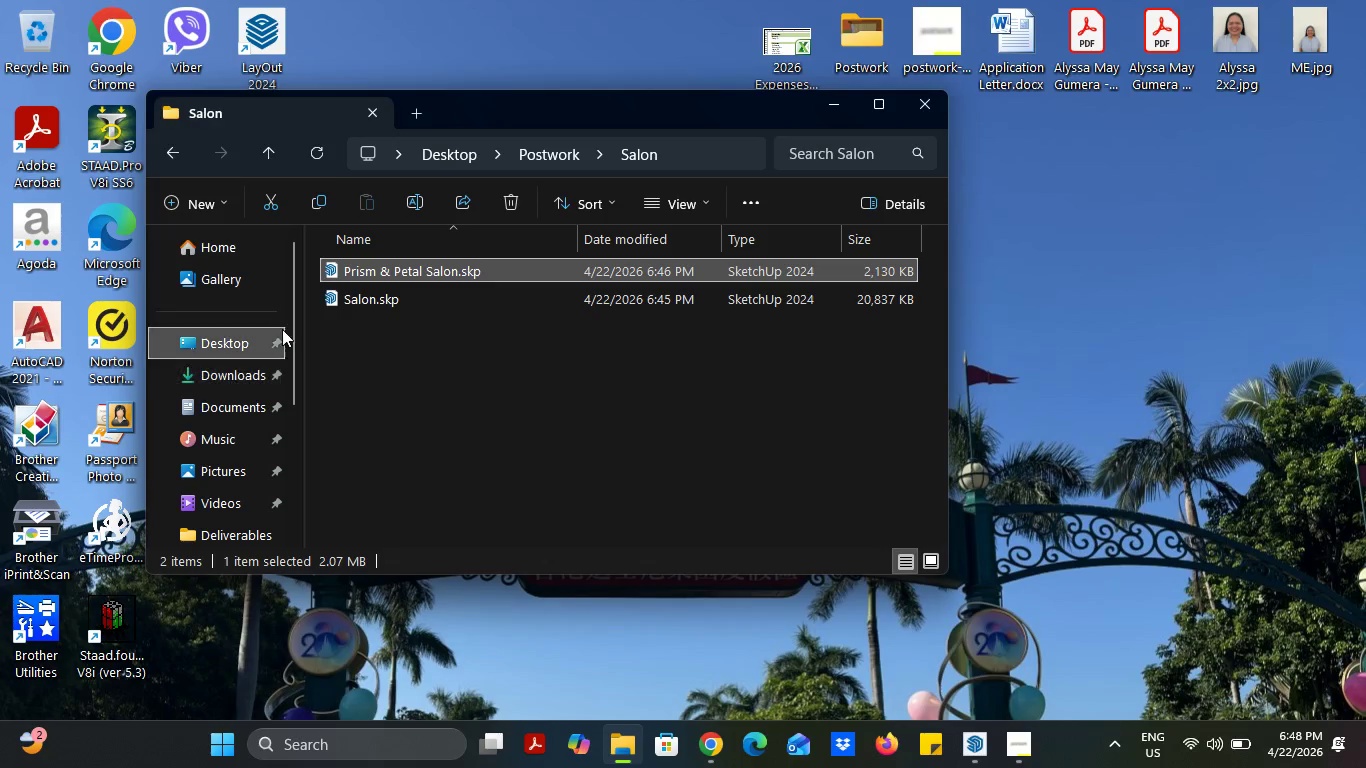 
left_click([423, 378])
 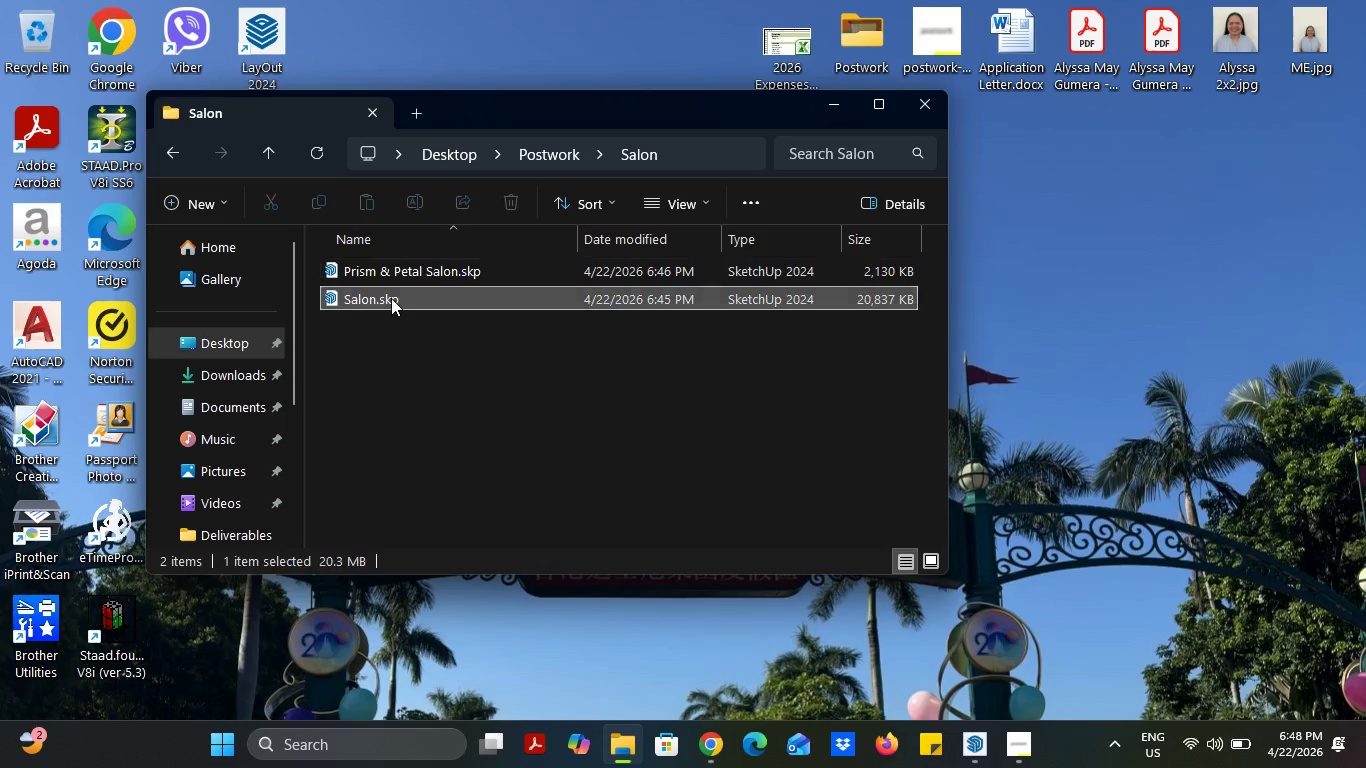 
double_click([391, 297])
 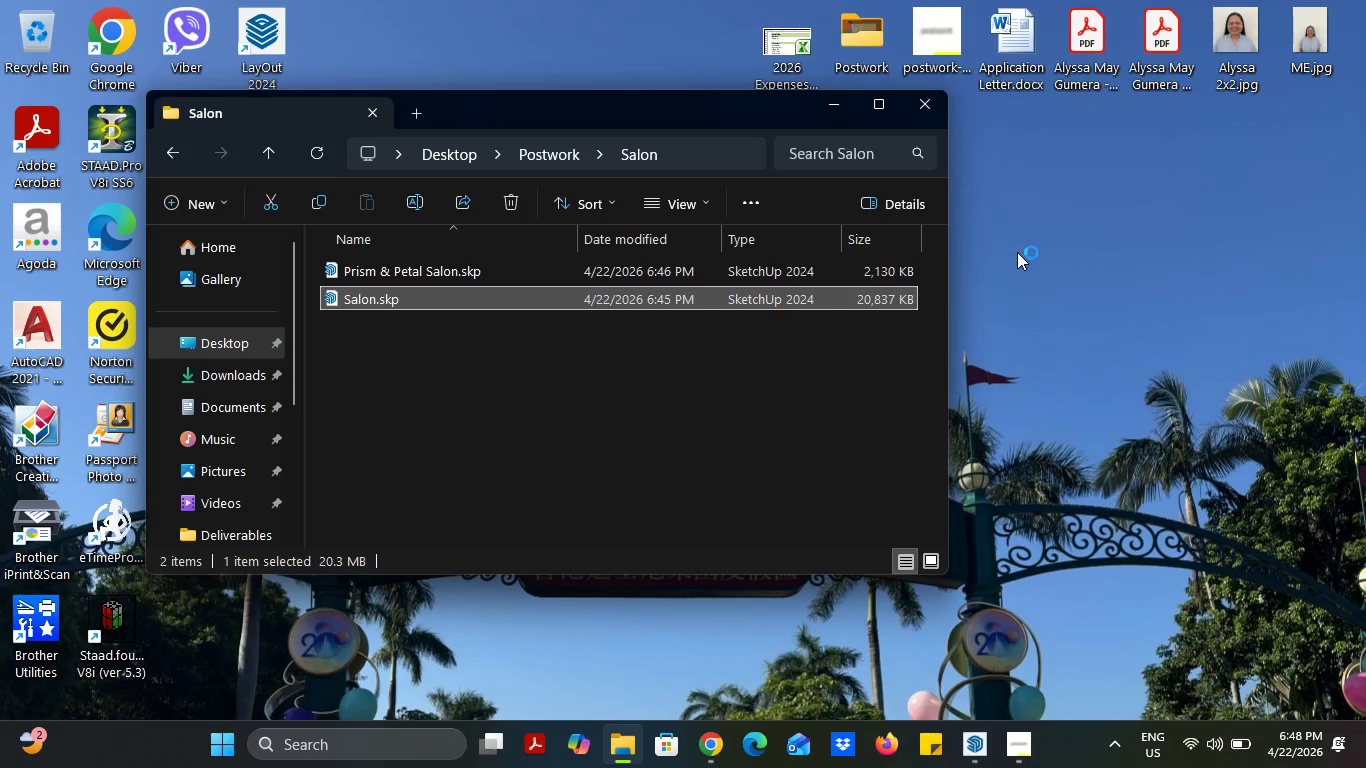 
right_click([1034, 231])
 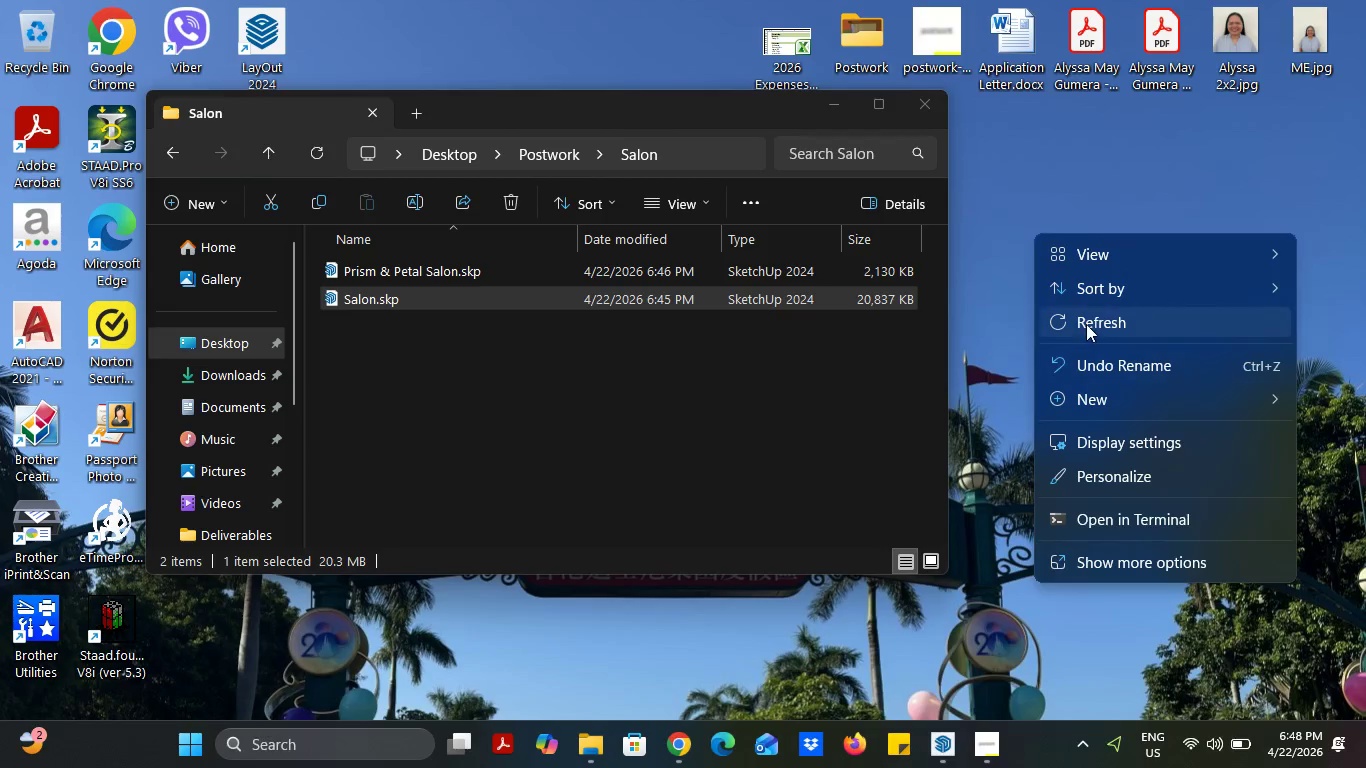 
left_click([1086, 324])
 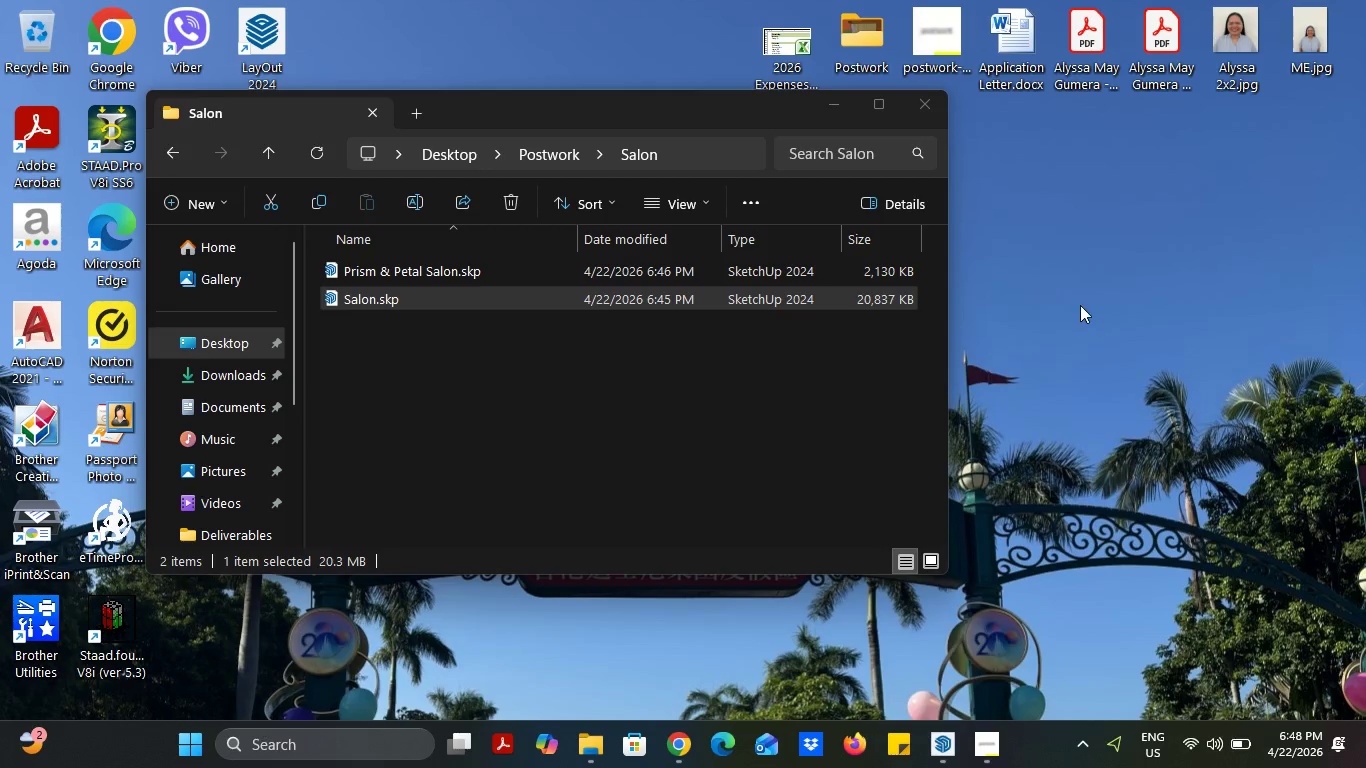 
right_click([1080, 305])
 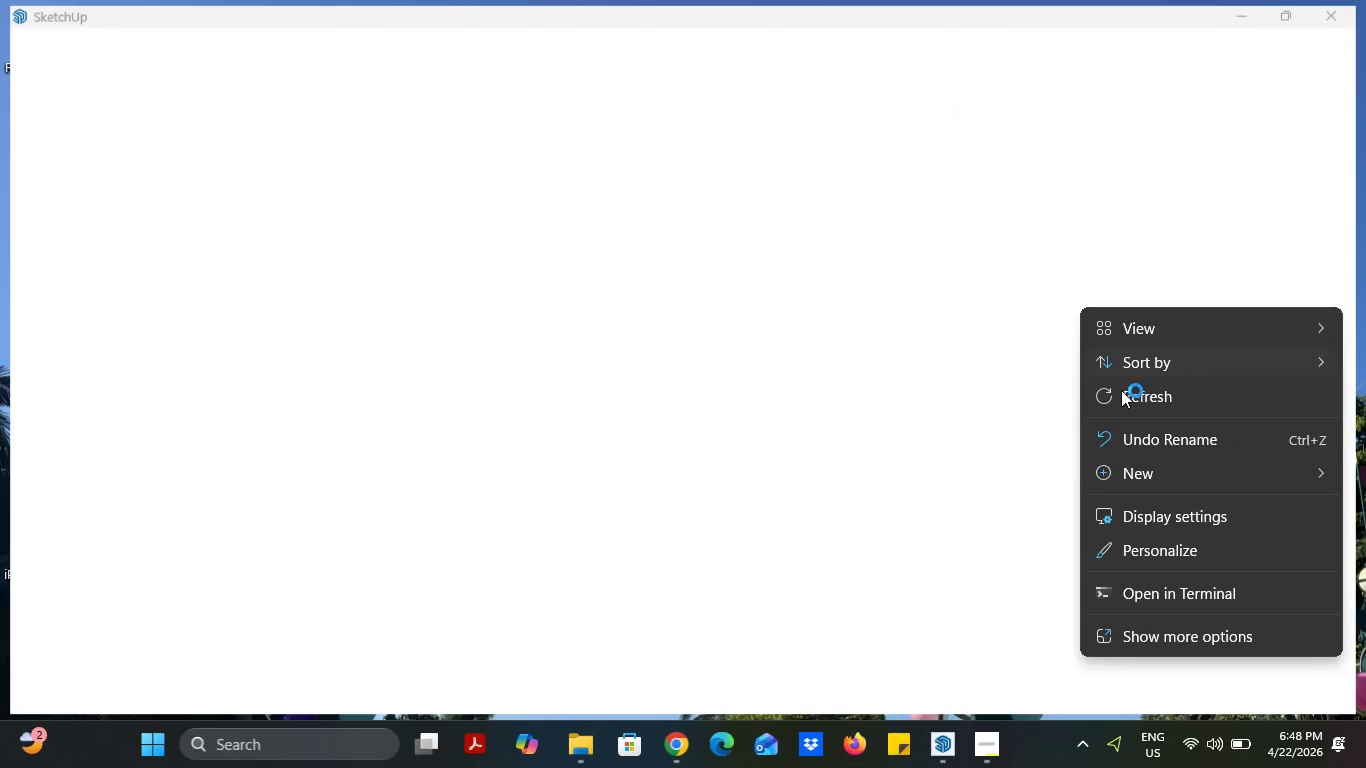 
left_click_drag(start_coordinate=[1126, 396], to_coordinate=[1128, 402])
 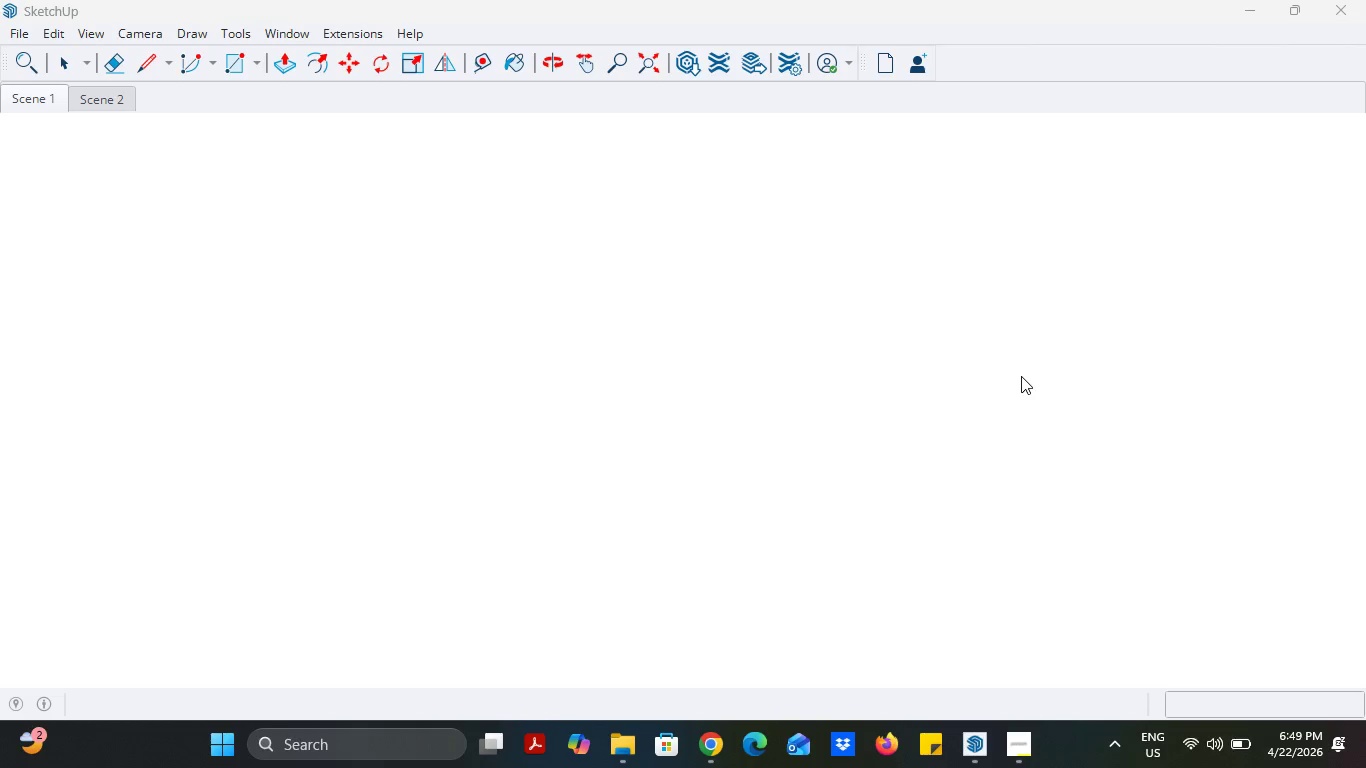 
wait(40.88)
 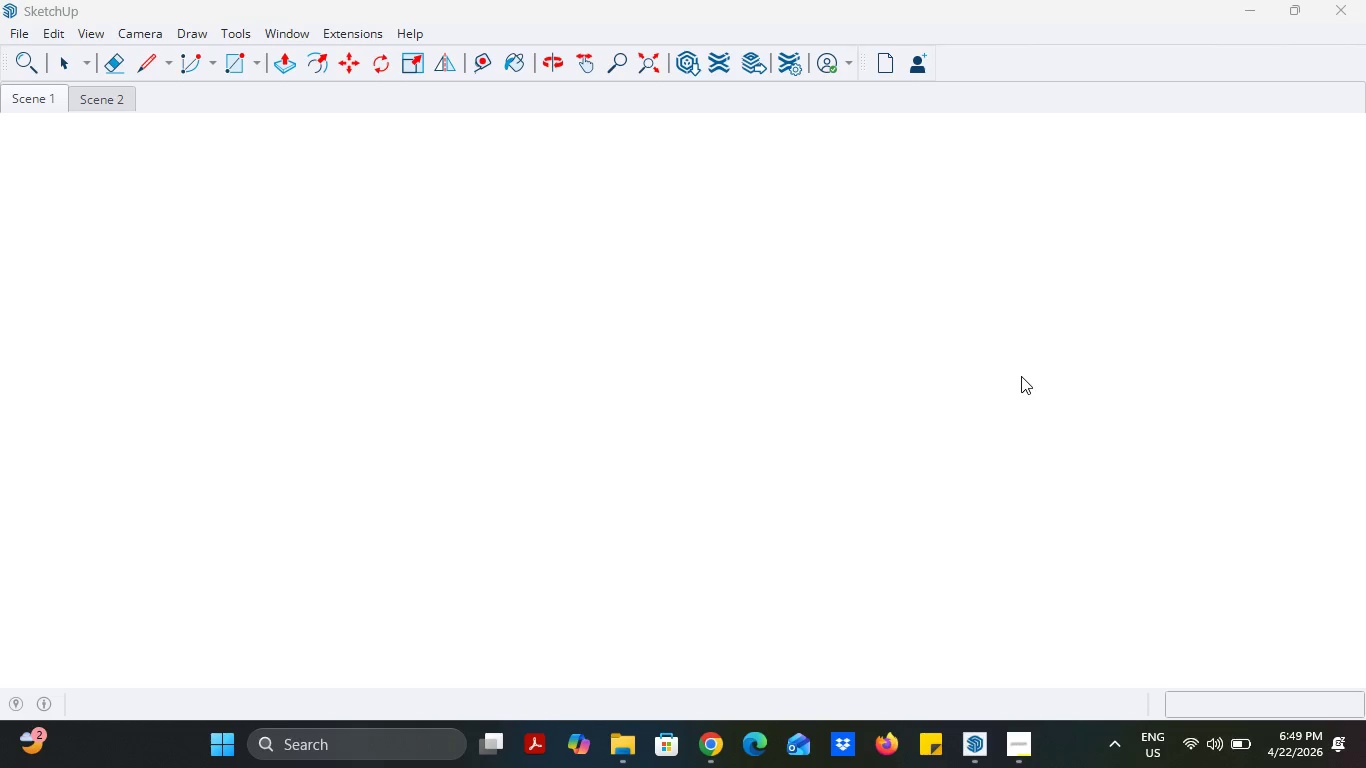 
scroll: coordinate [667, 546], scroll_direction: down, amount: 4.0
 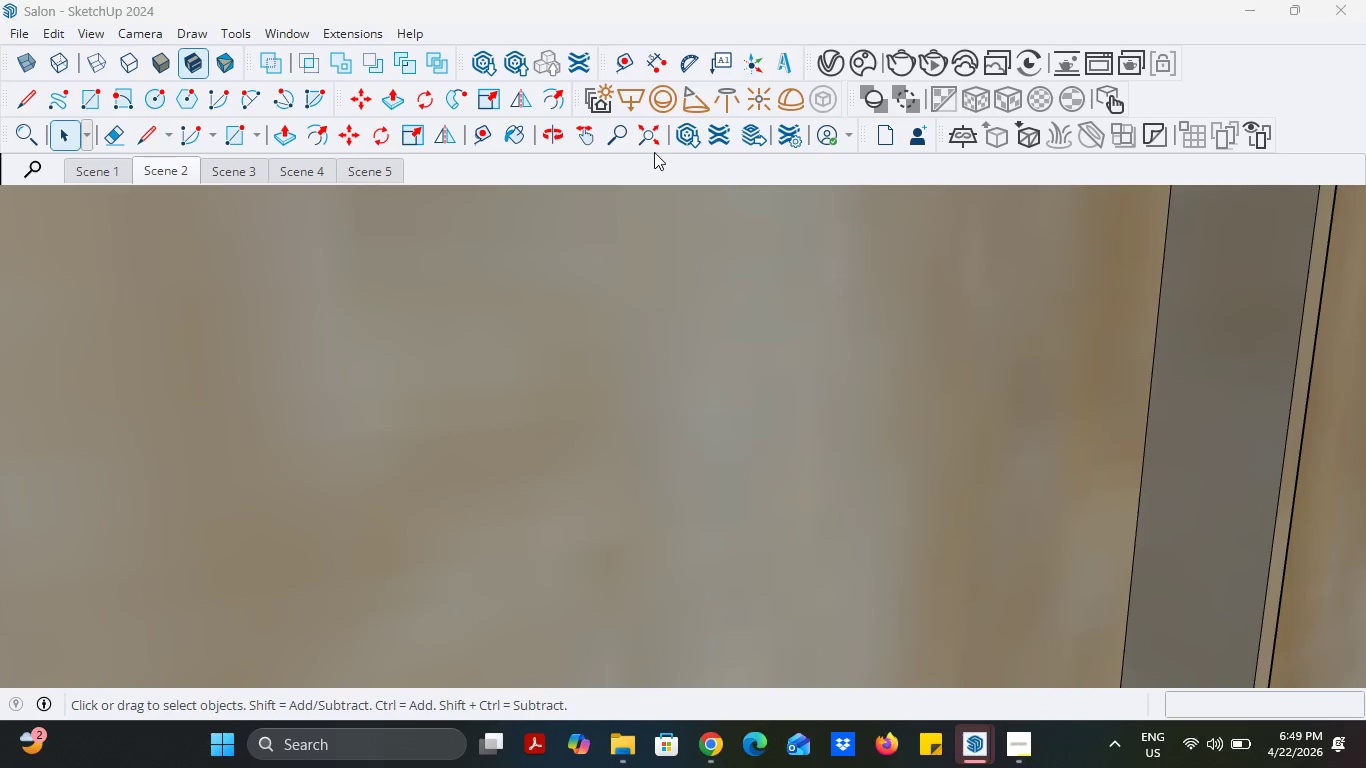 
left_click([653, 139])
 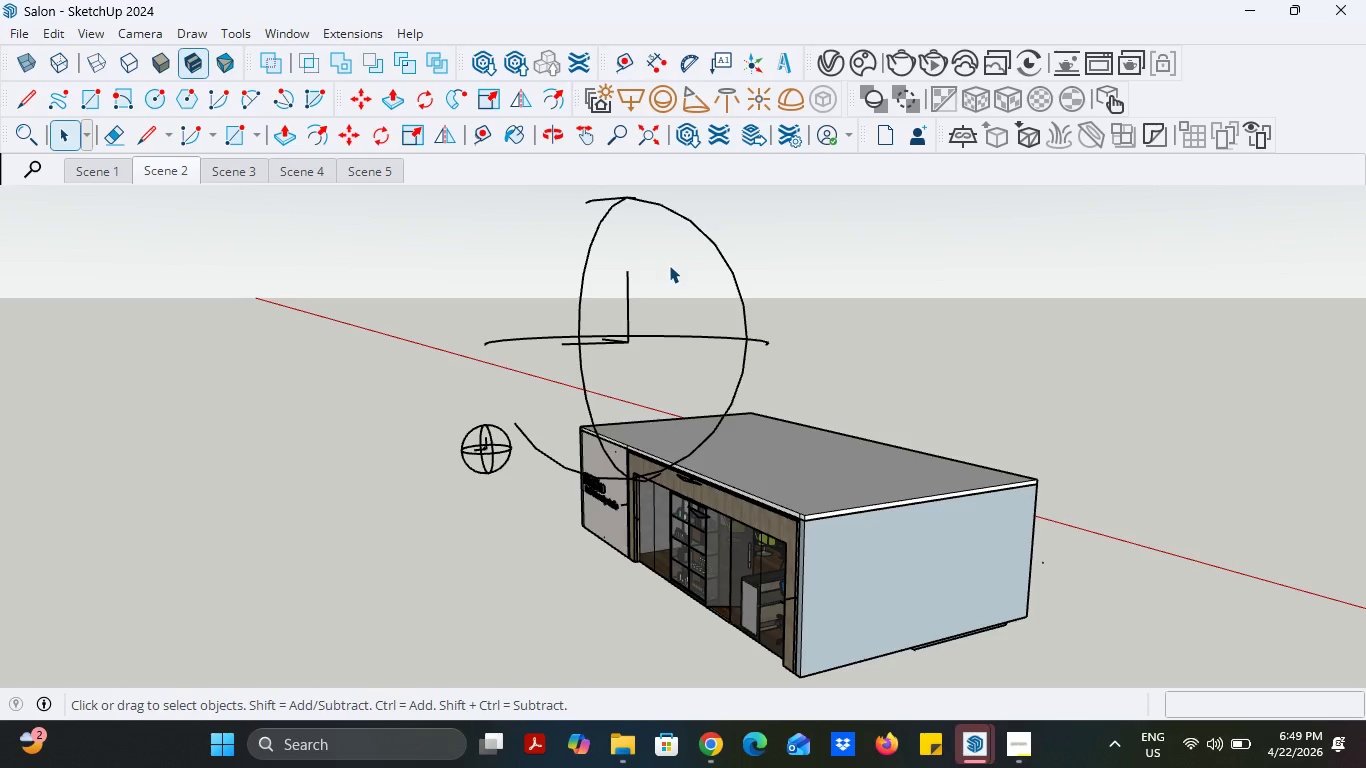 
scroll: coordinate [913, 541], scroll_direction: up, amount: 94.0
 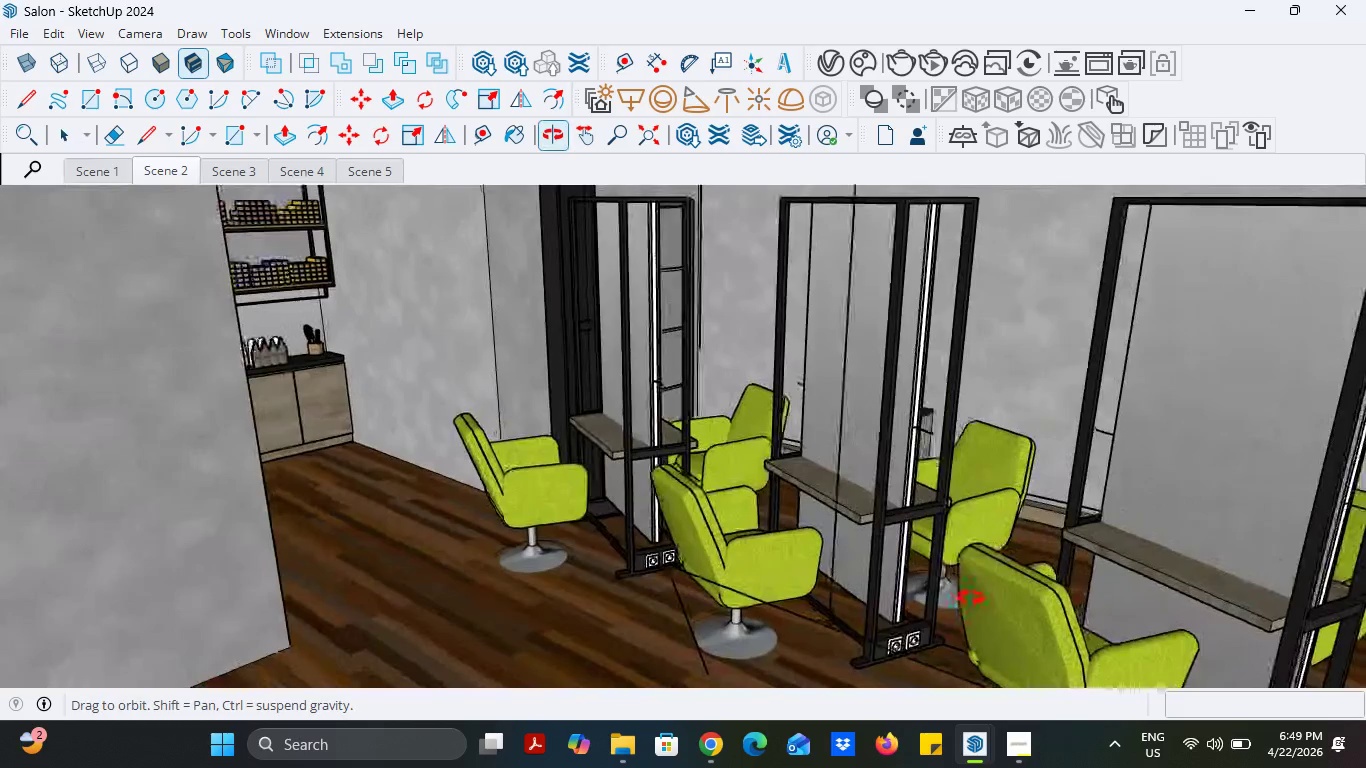 
left_click([789, 573])
 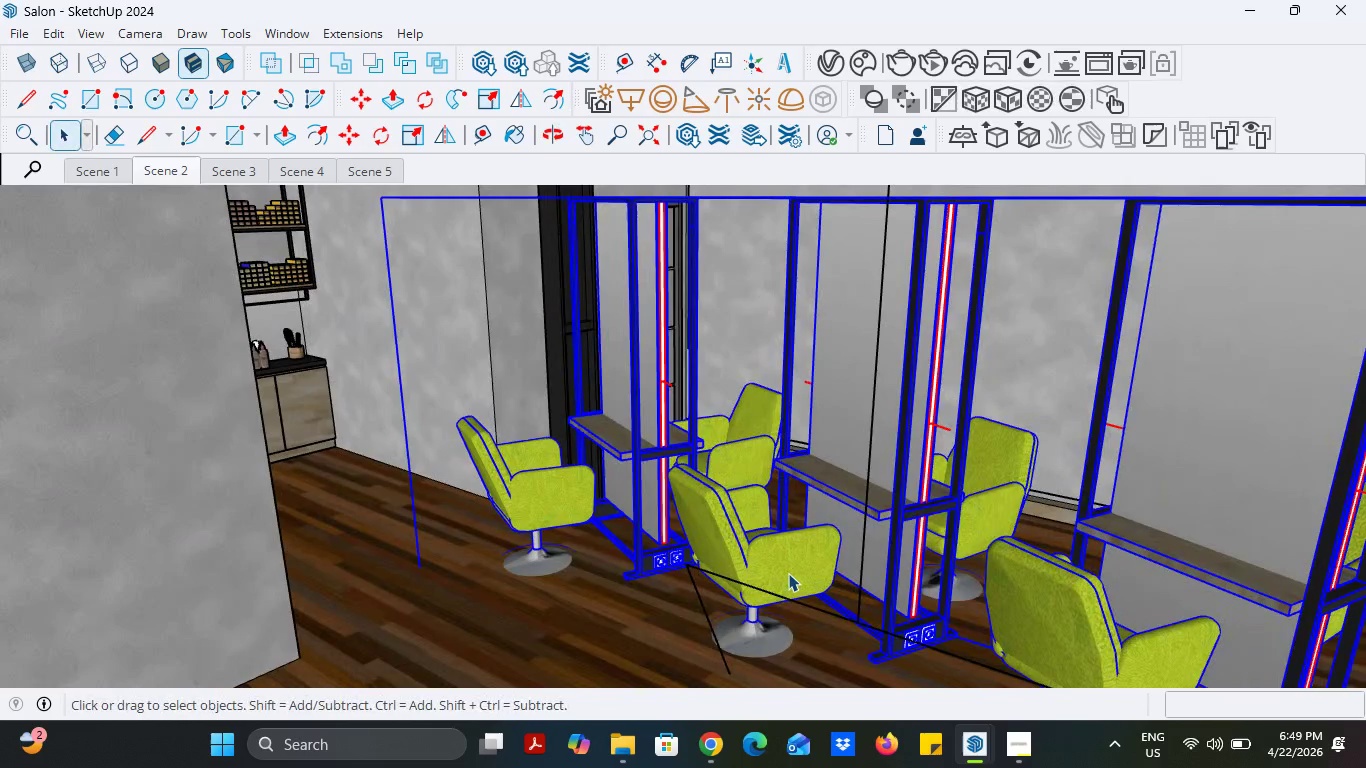 
right_click([788, 573])
 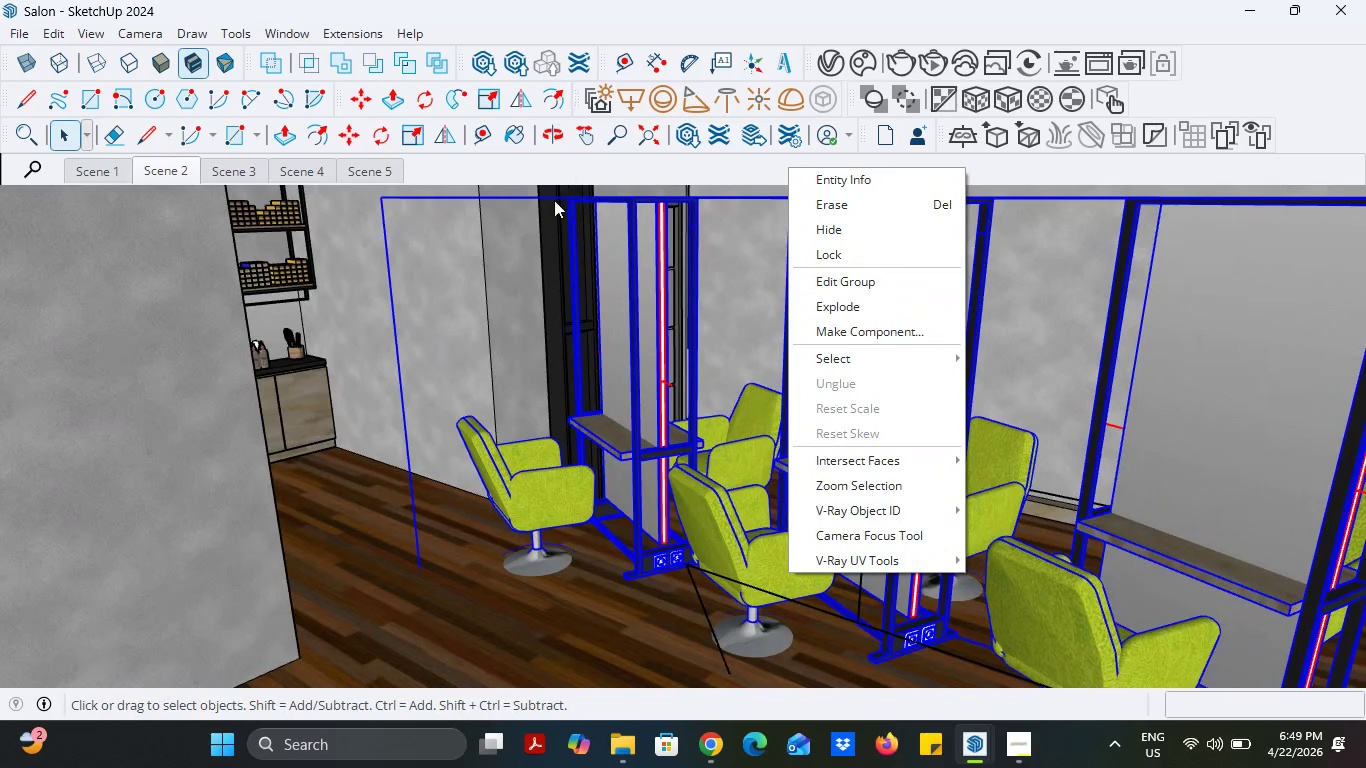 
left_click([349, 295])
 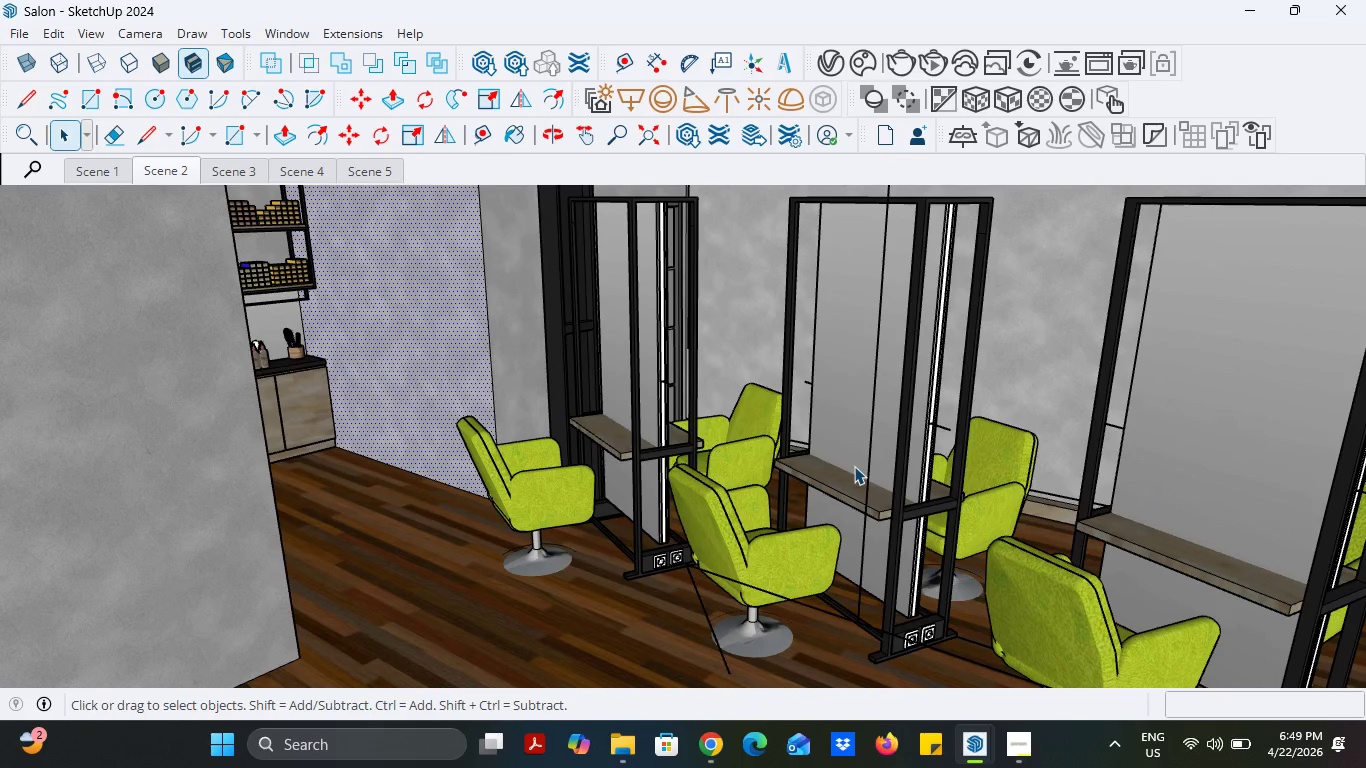 
left_click([857, 473])
 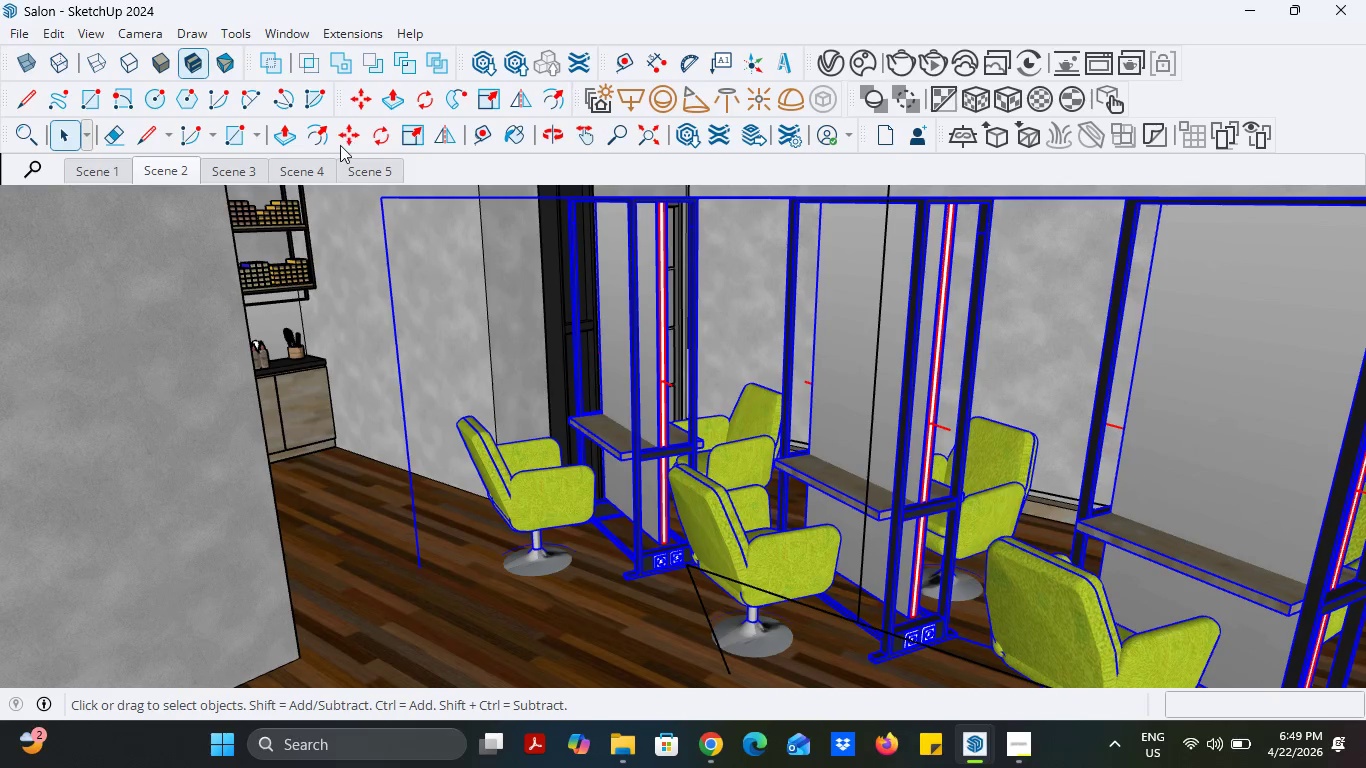 
left_click([349, 139])
 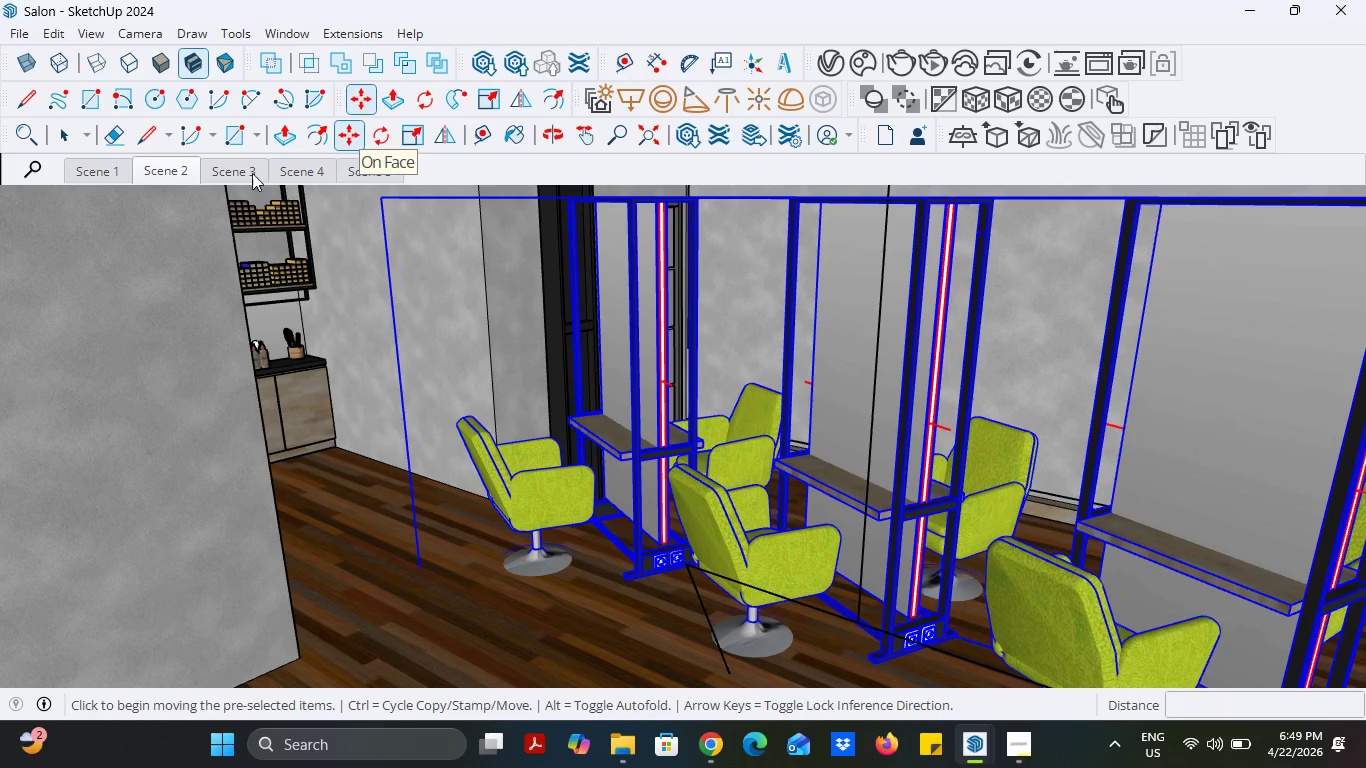 
left_click([250, 176])
 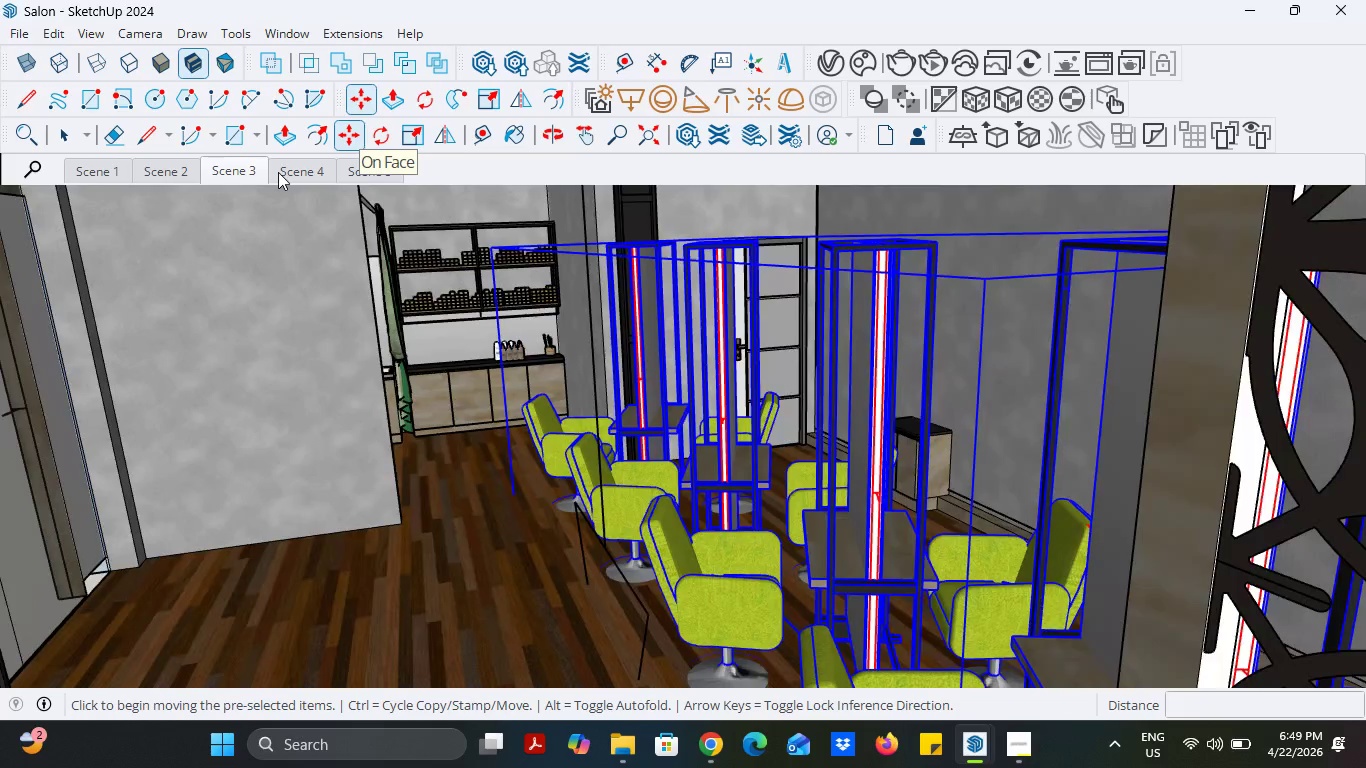 
left_click([287, 172])
 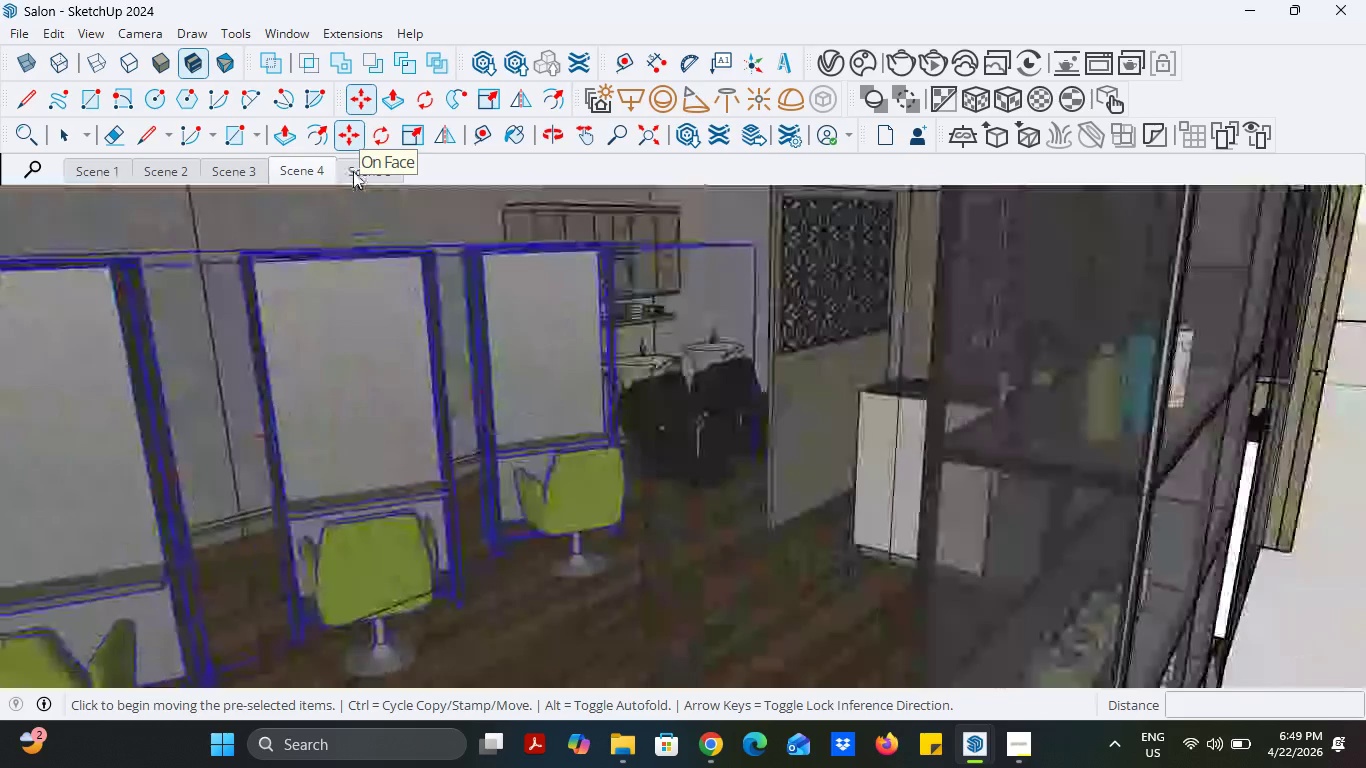 
left_click([353, 171])
 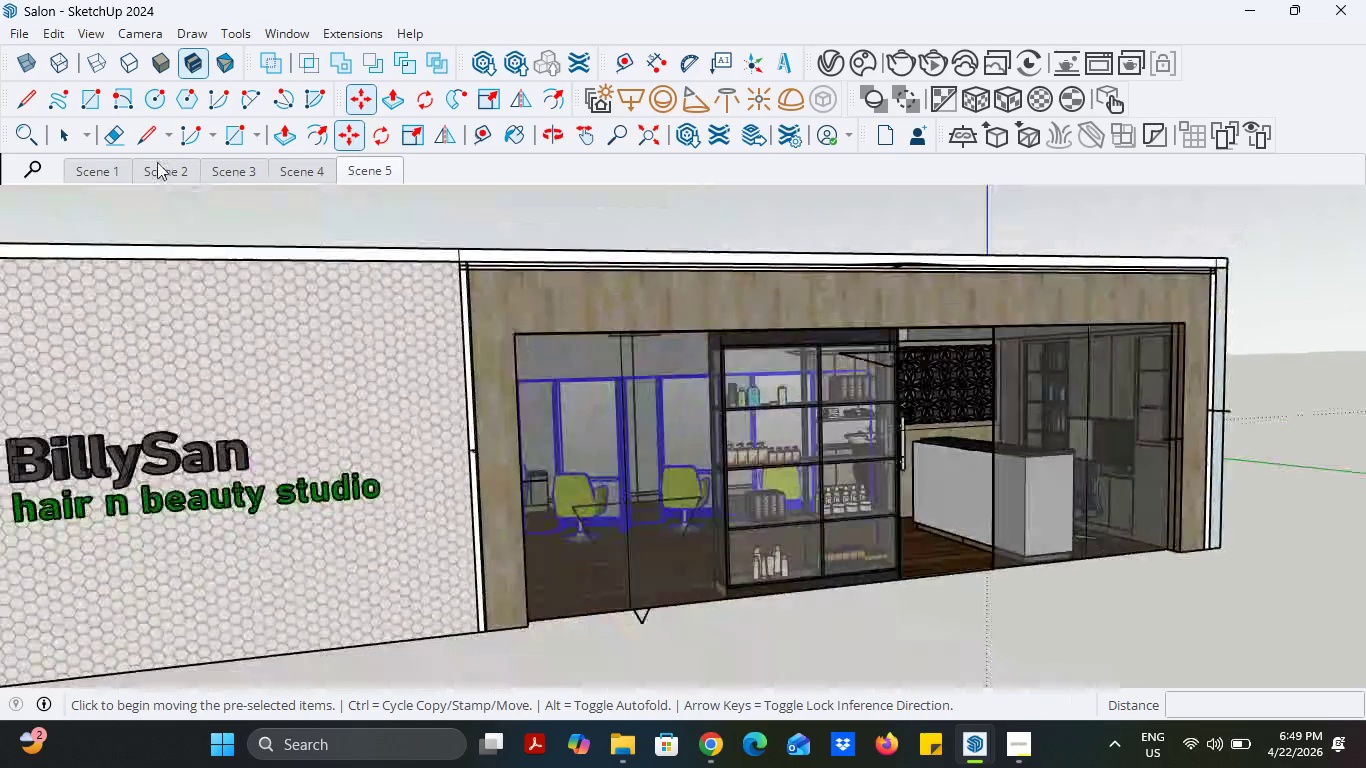 
left_click([130, 163])
 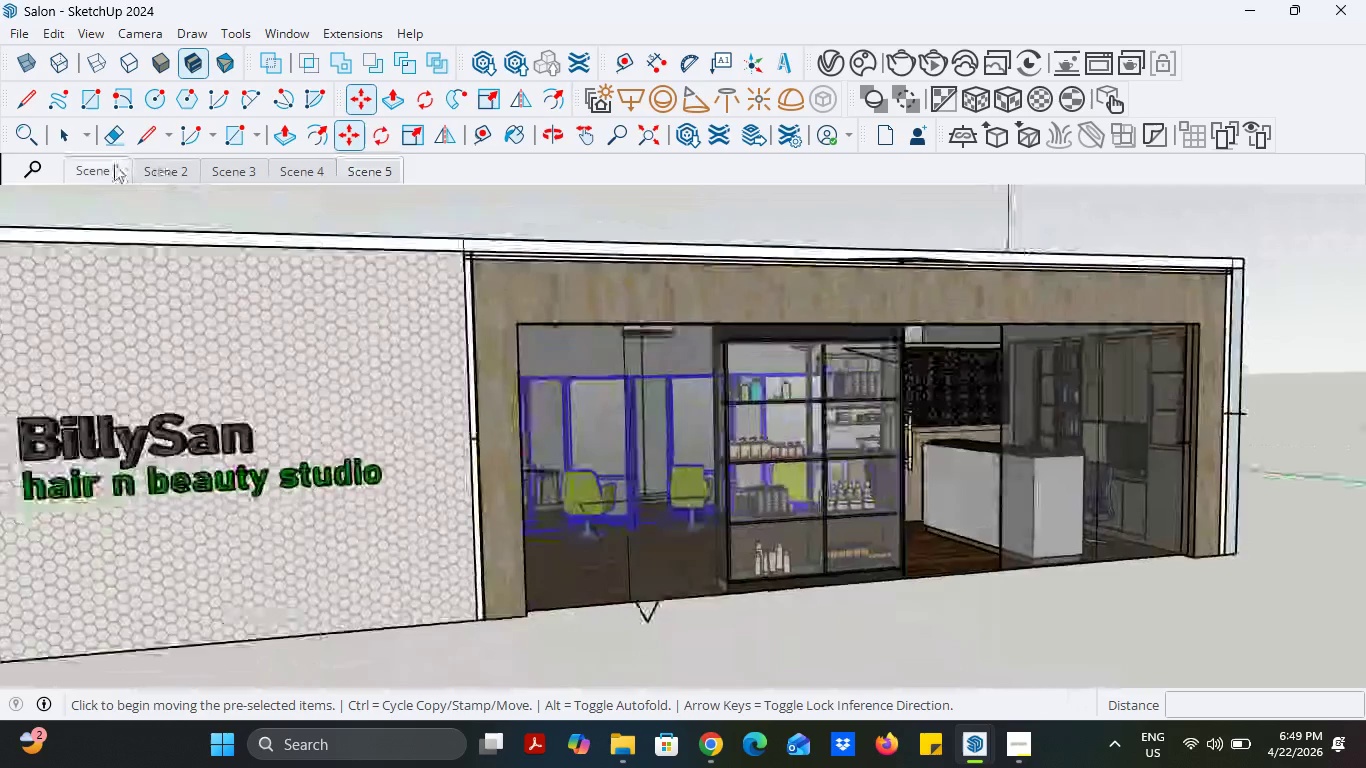 
mouse_move([112, 197])
 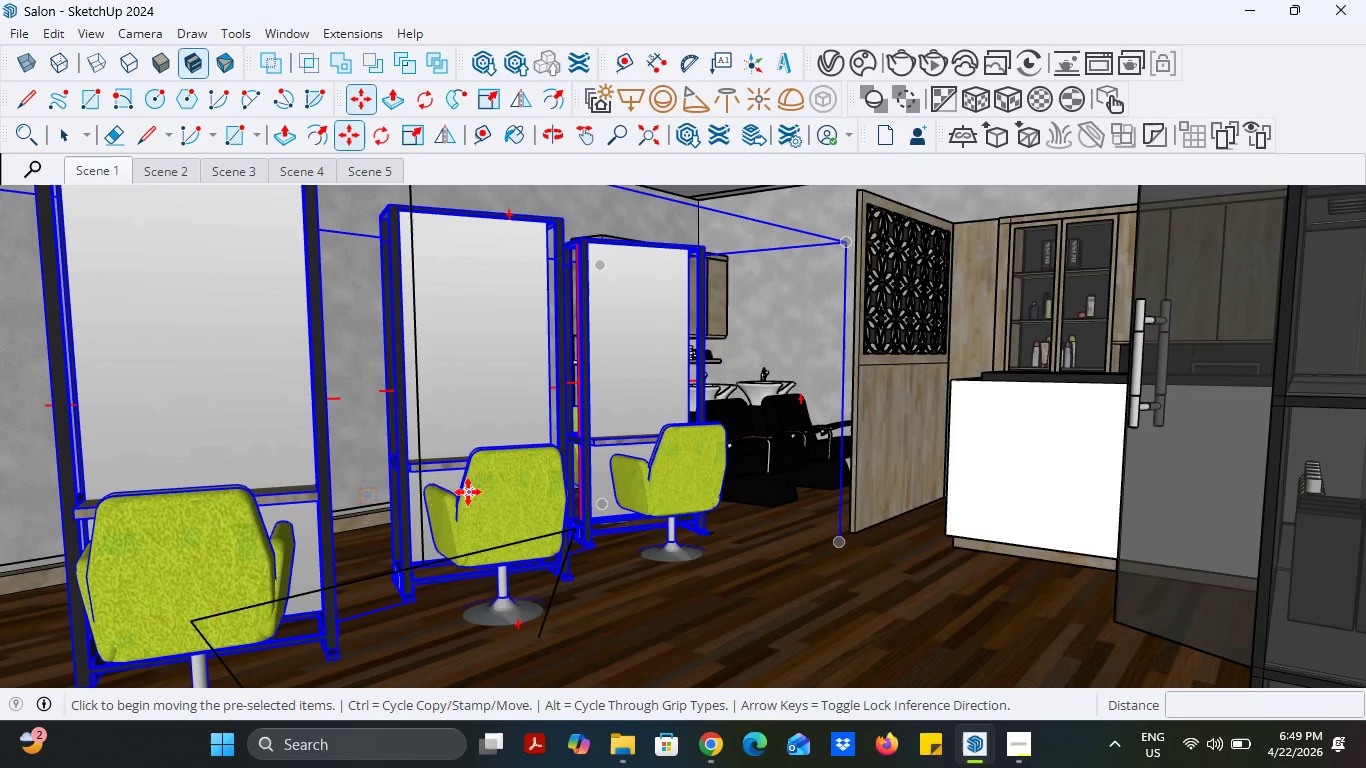 
left_click([472, 485])
 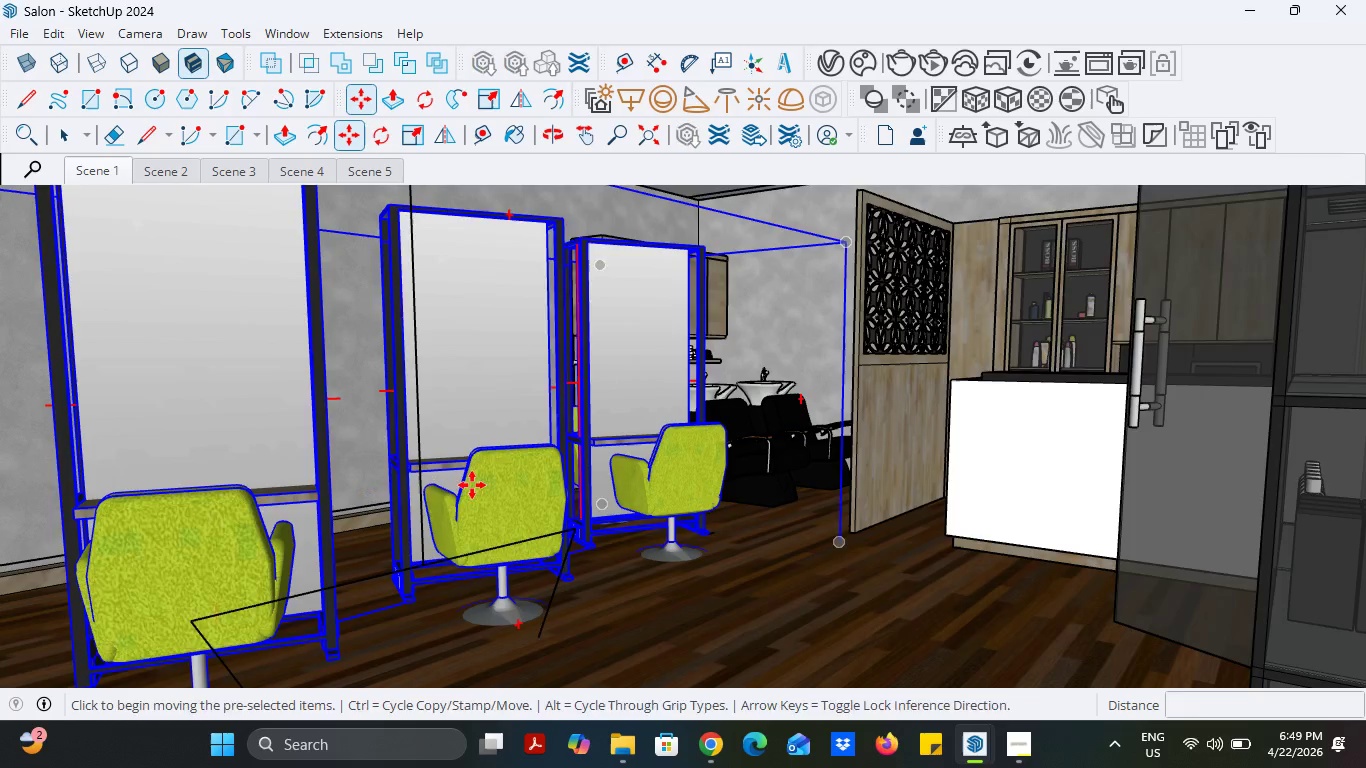 
scroll: coordinate [795, 557], scroll_direction: down, amount: 81.0
 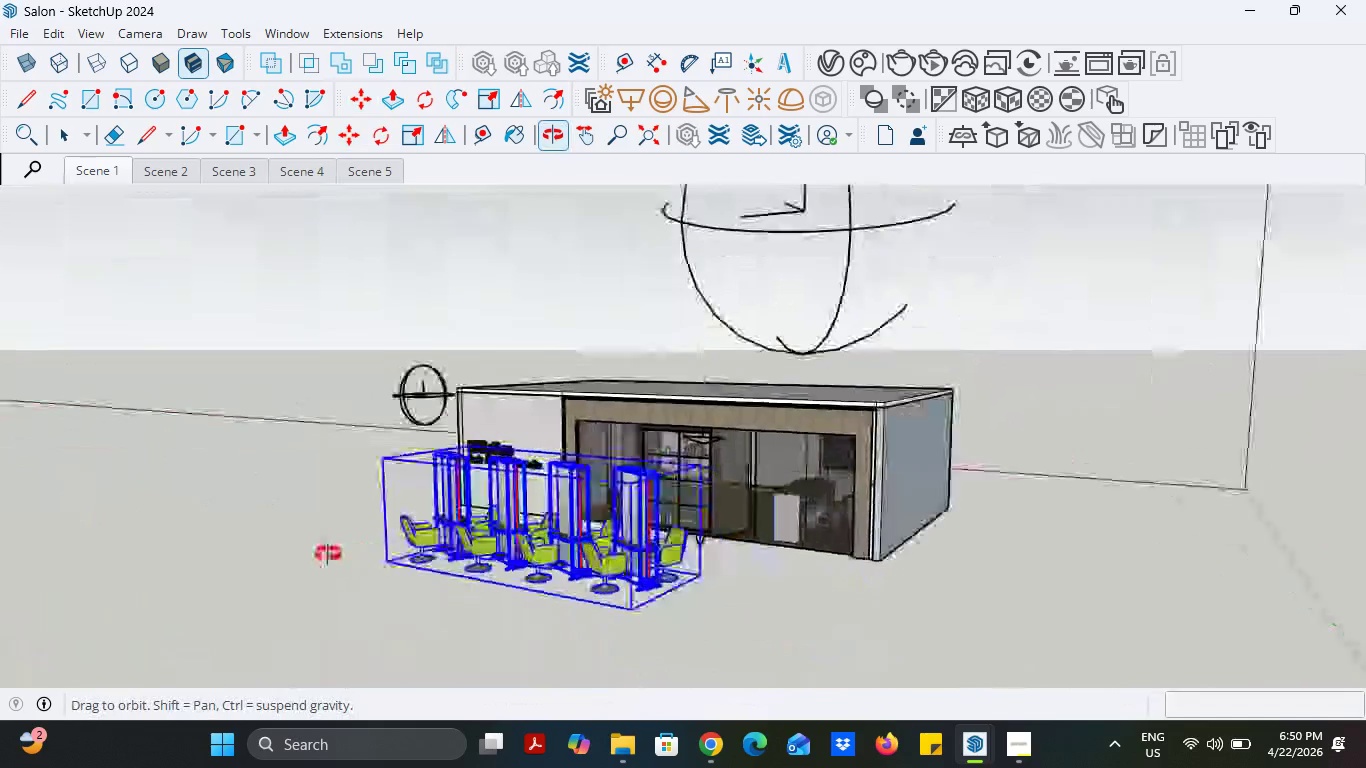 
scroll: coordinate [542, 526], scroll_direction: up, amount: 17.0
 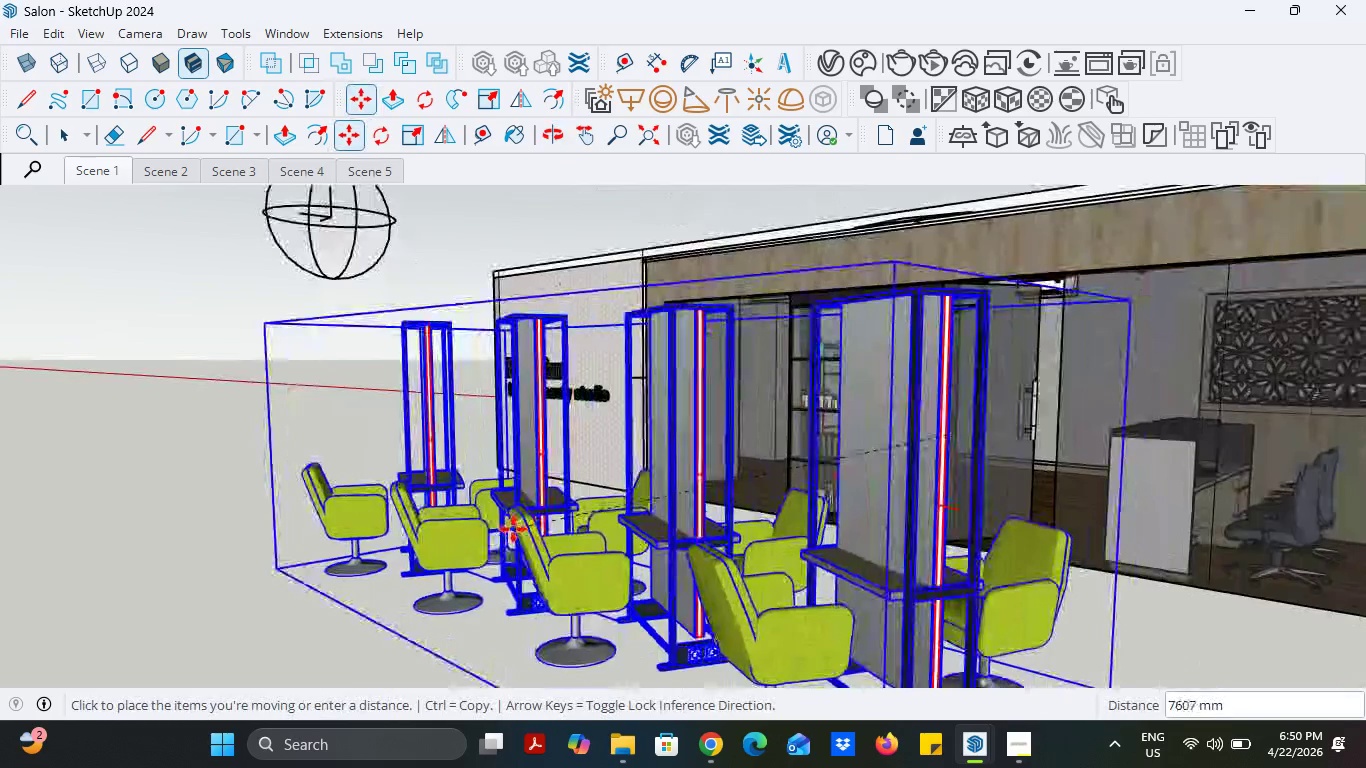 
scroll: coordinate [512, 529], scroll_direction: down, amount: 3.0
 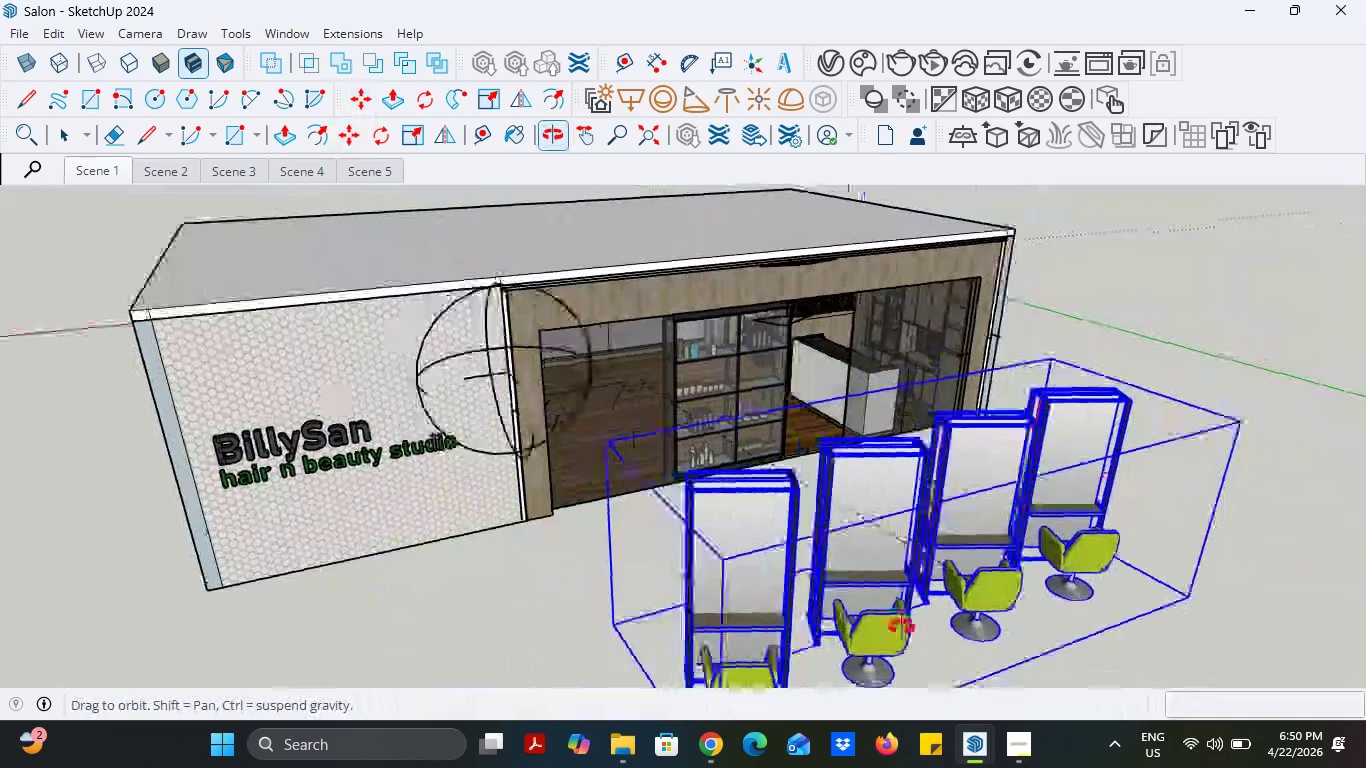 
scroll: coordinate [569, 250], scroll_direction: up, amount: 56.0
 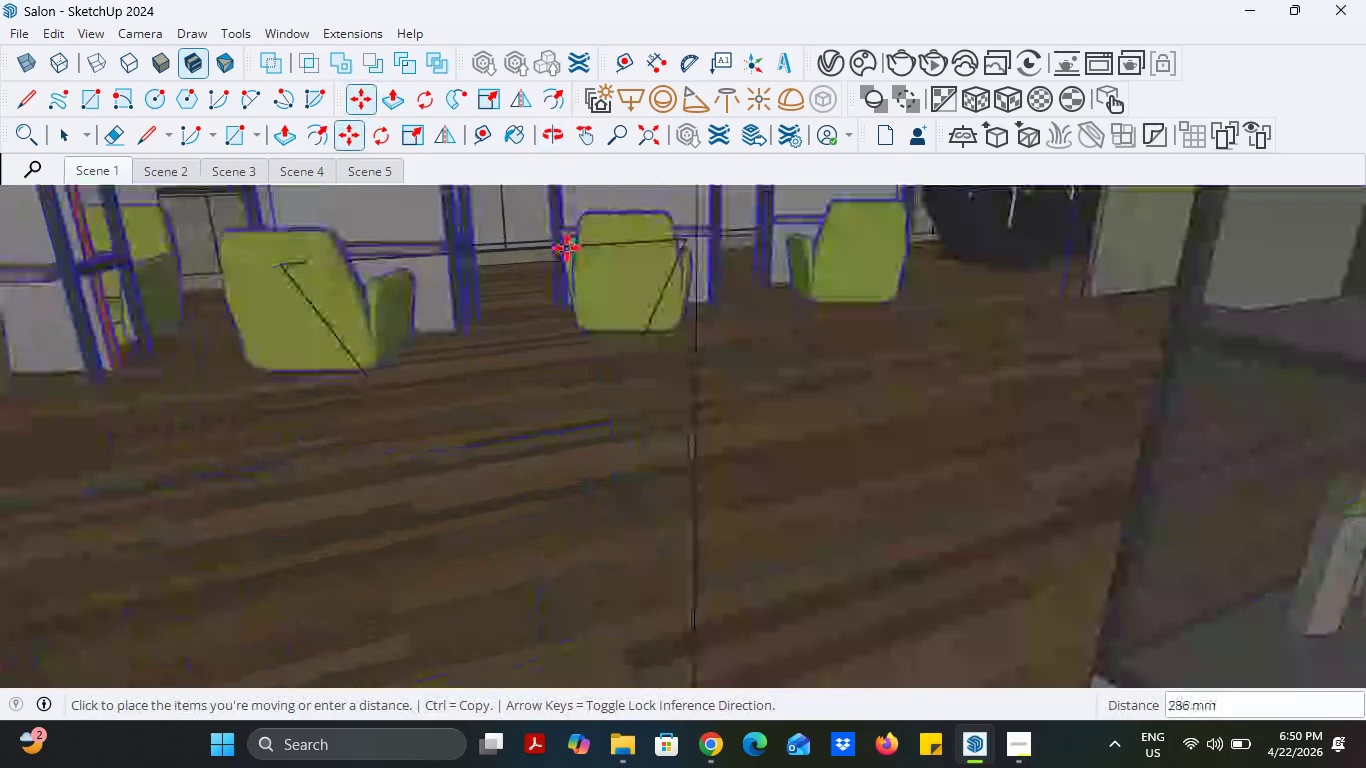 
scroll: coordinate [987, 449], scroll_direction: down, amount: 78.0
 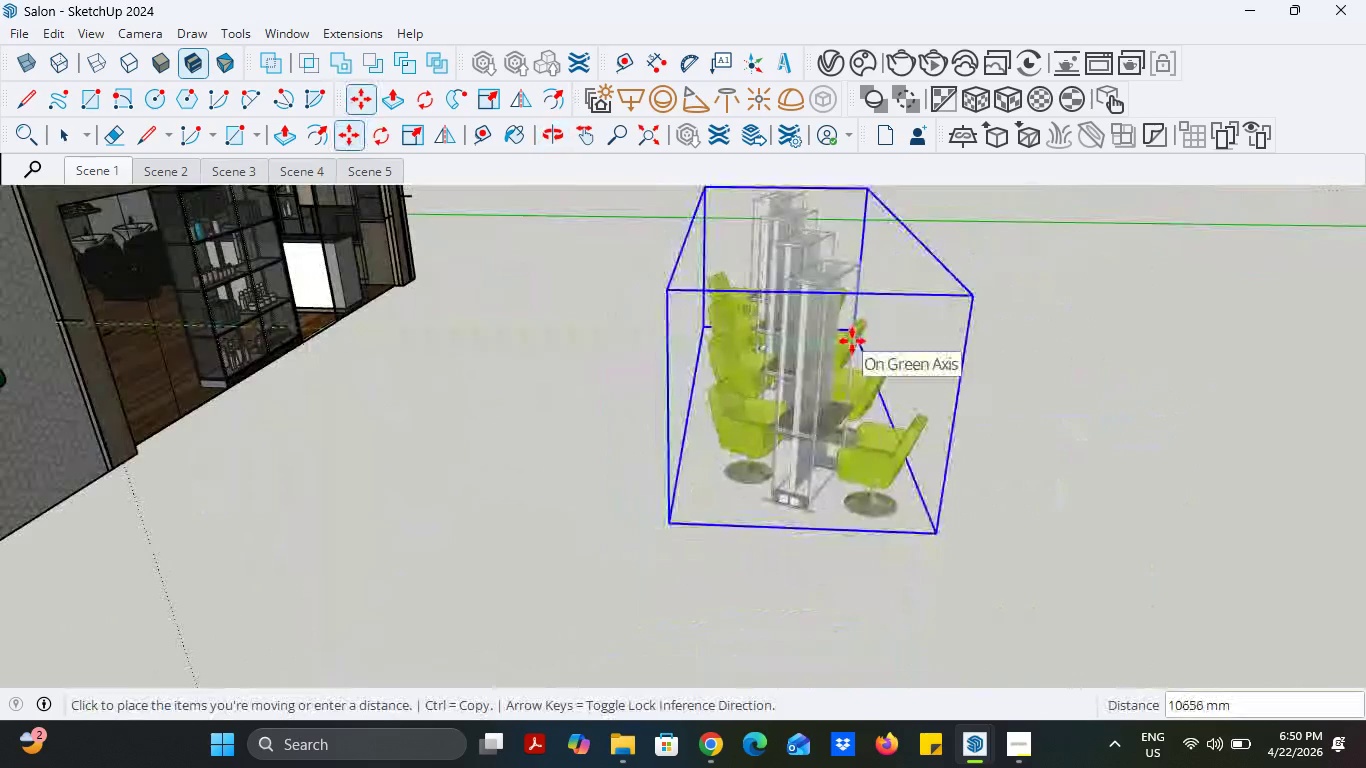 
left_click([879, 341])
 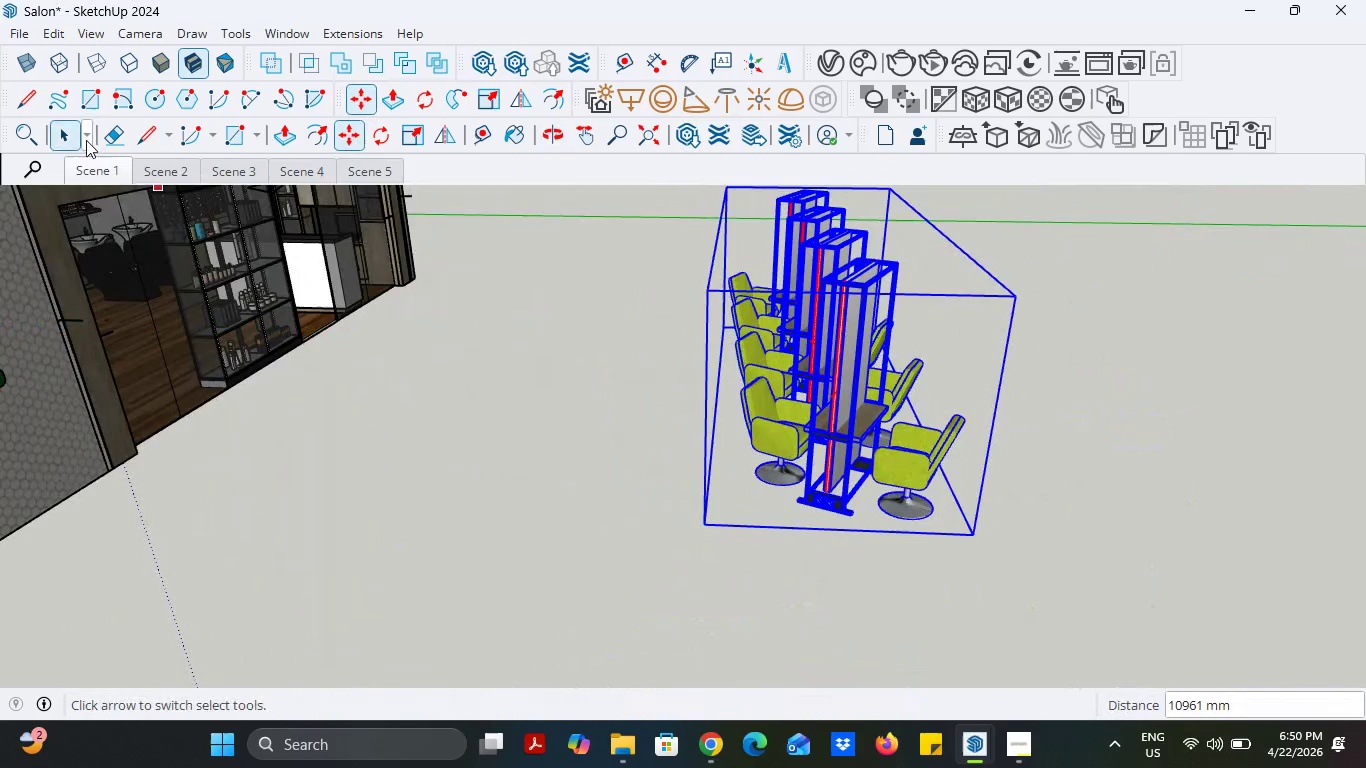 
double_click([447, 351])
 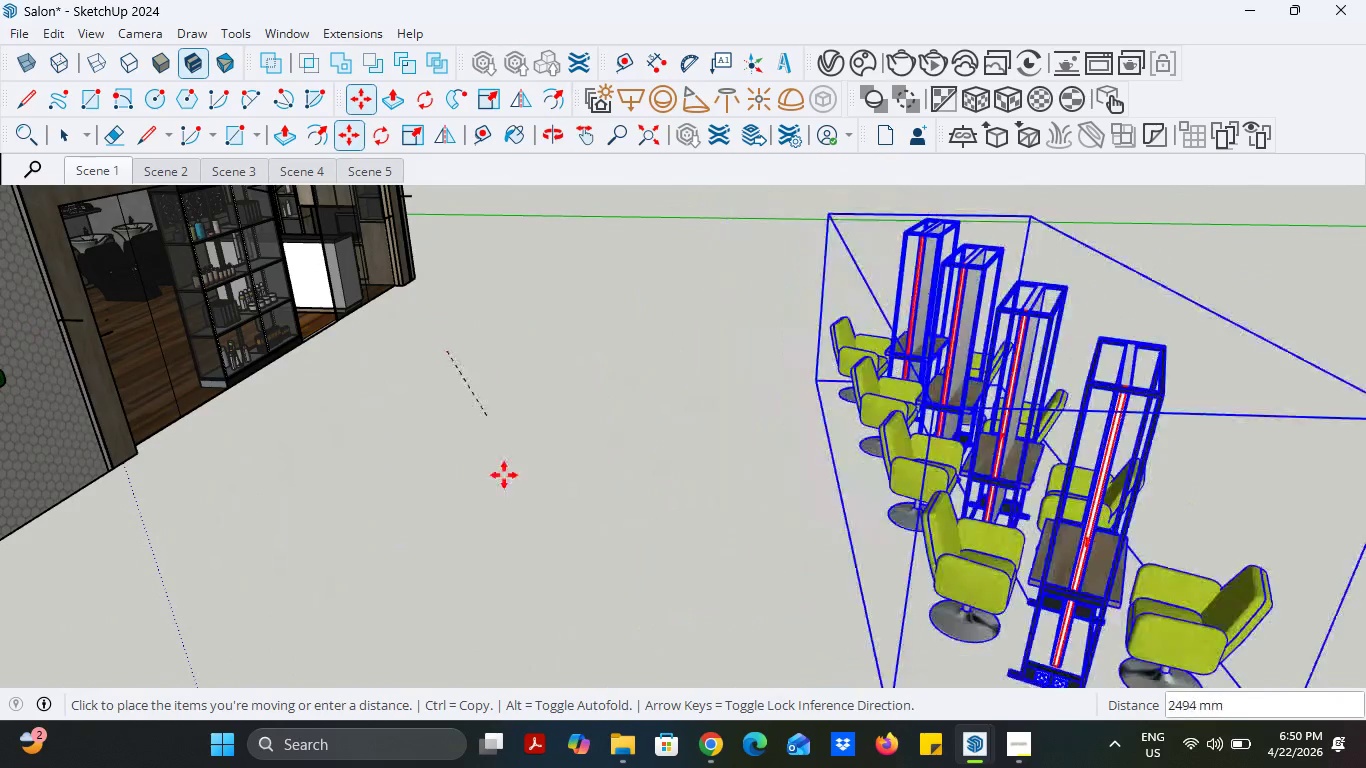 
scroll: coordinate [504, 482], scroll_direction: down, amount: 2.0
 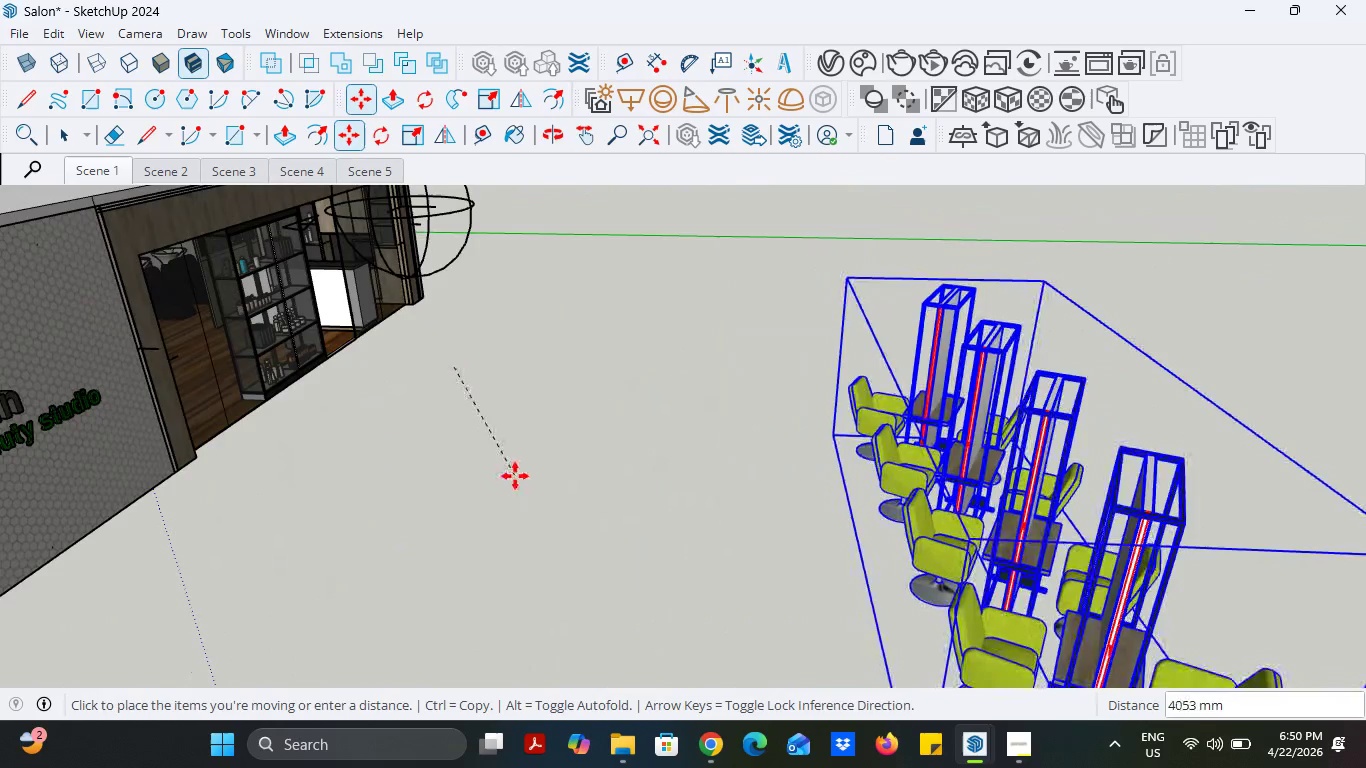 
key(Escape)
 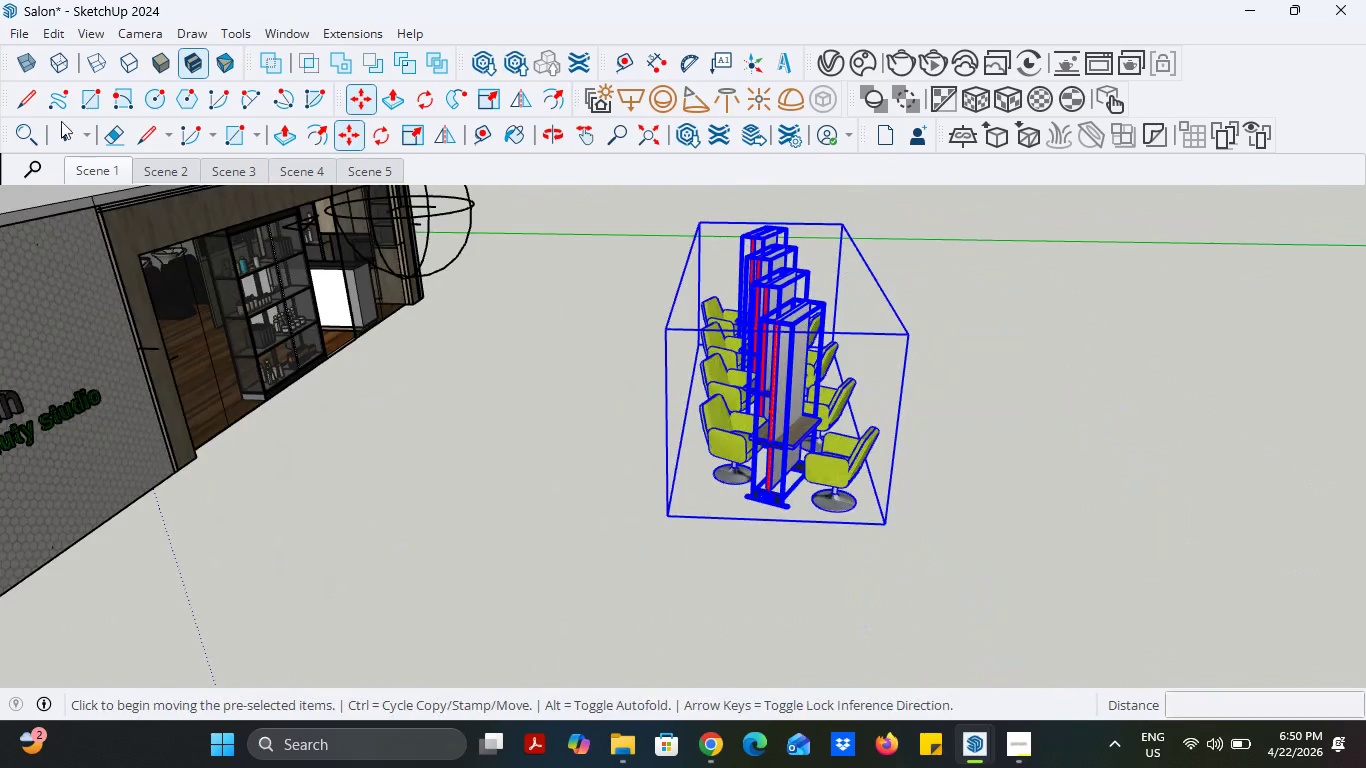 
left_click([61, 127])
 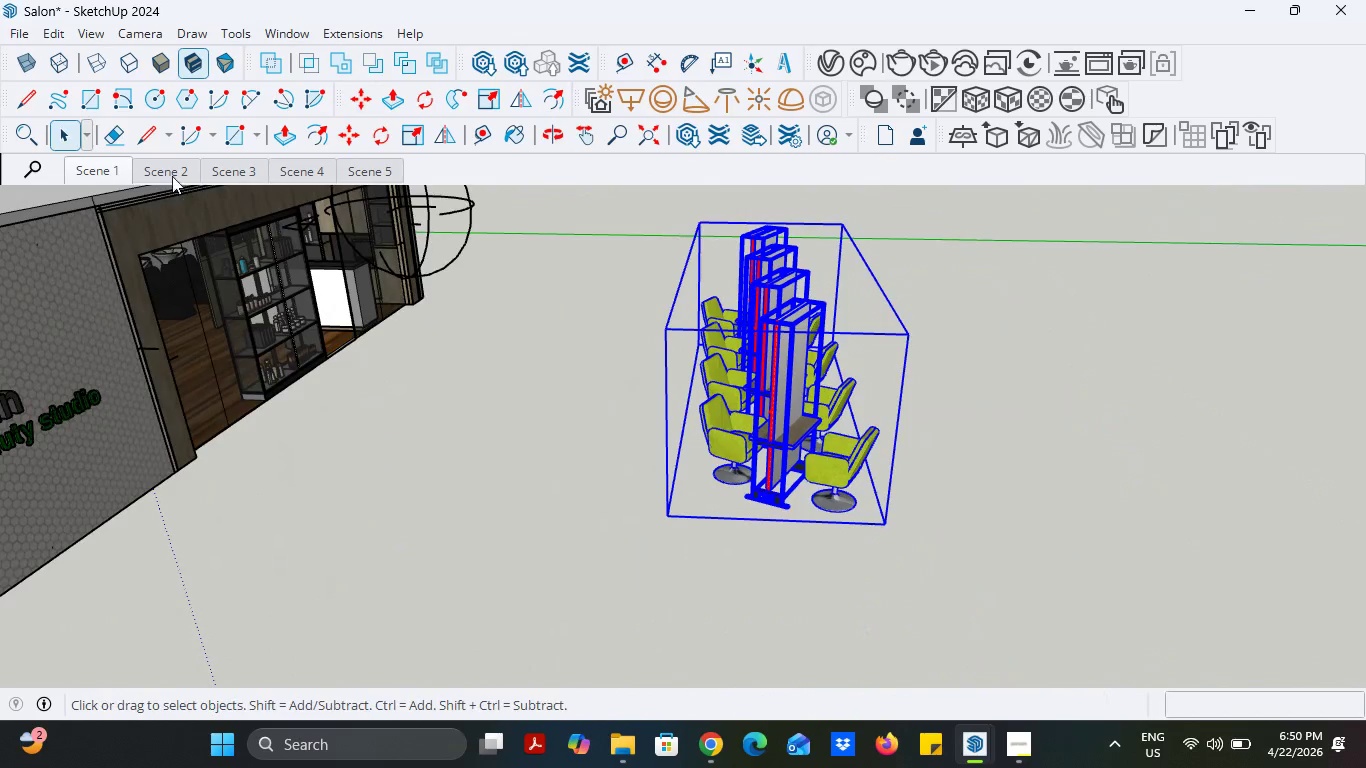 
left_click([172, 176])
 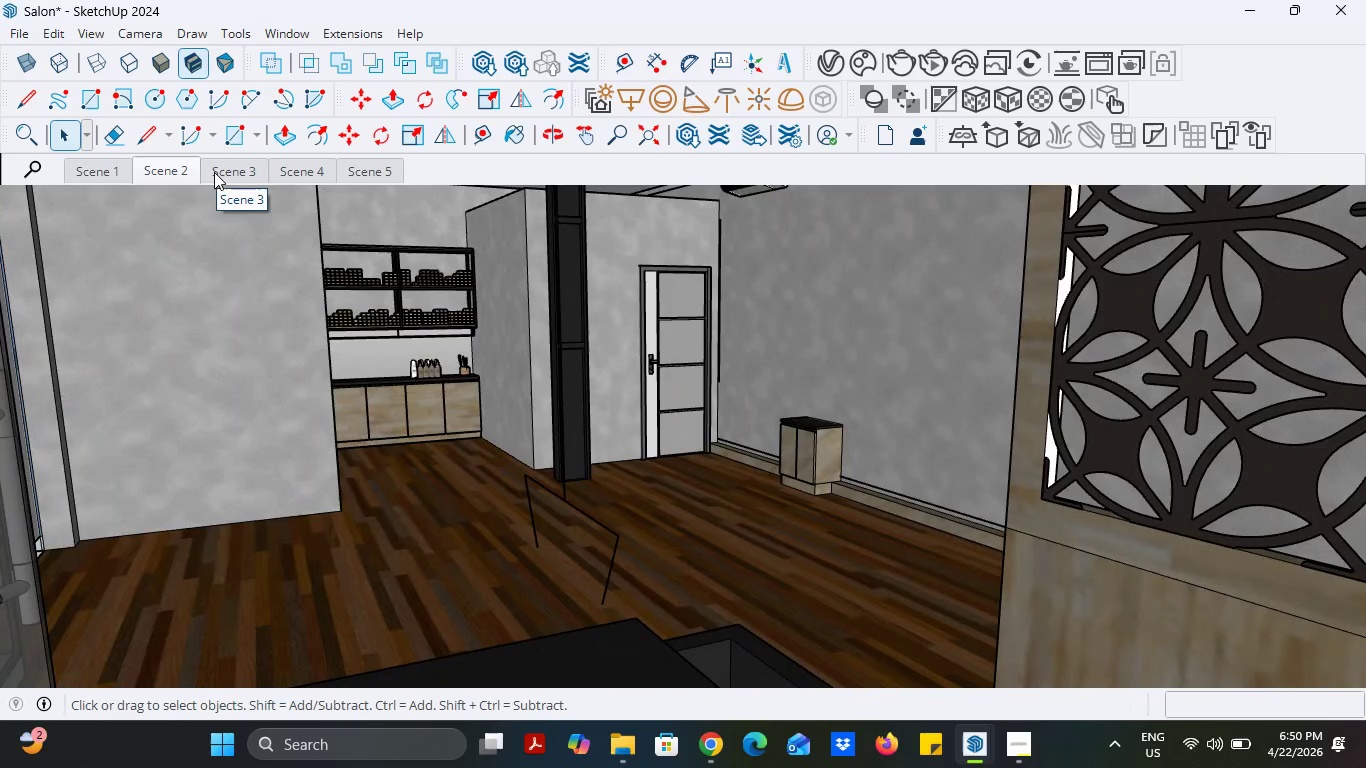 
wait(7.06)
 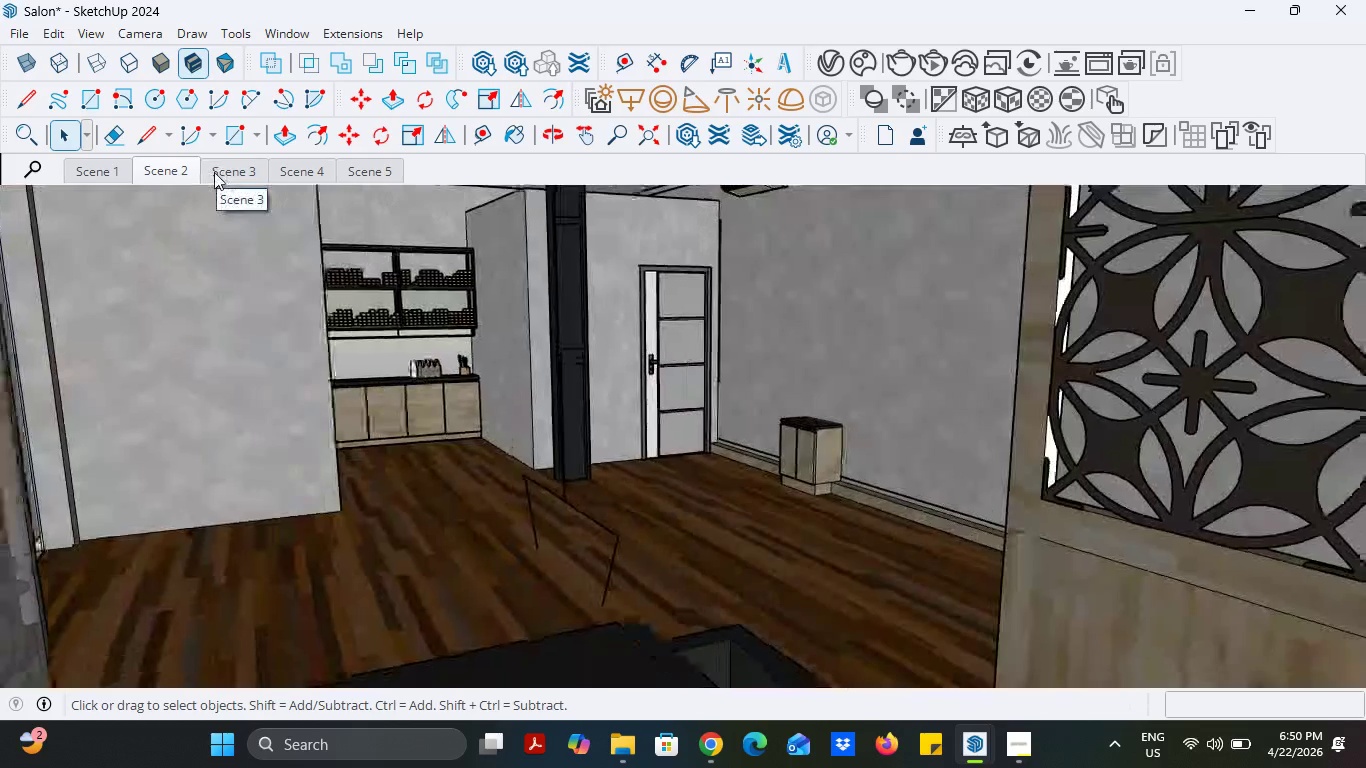 
left_click([214, 172])
 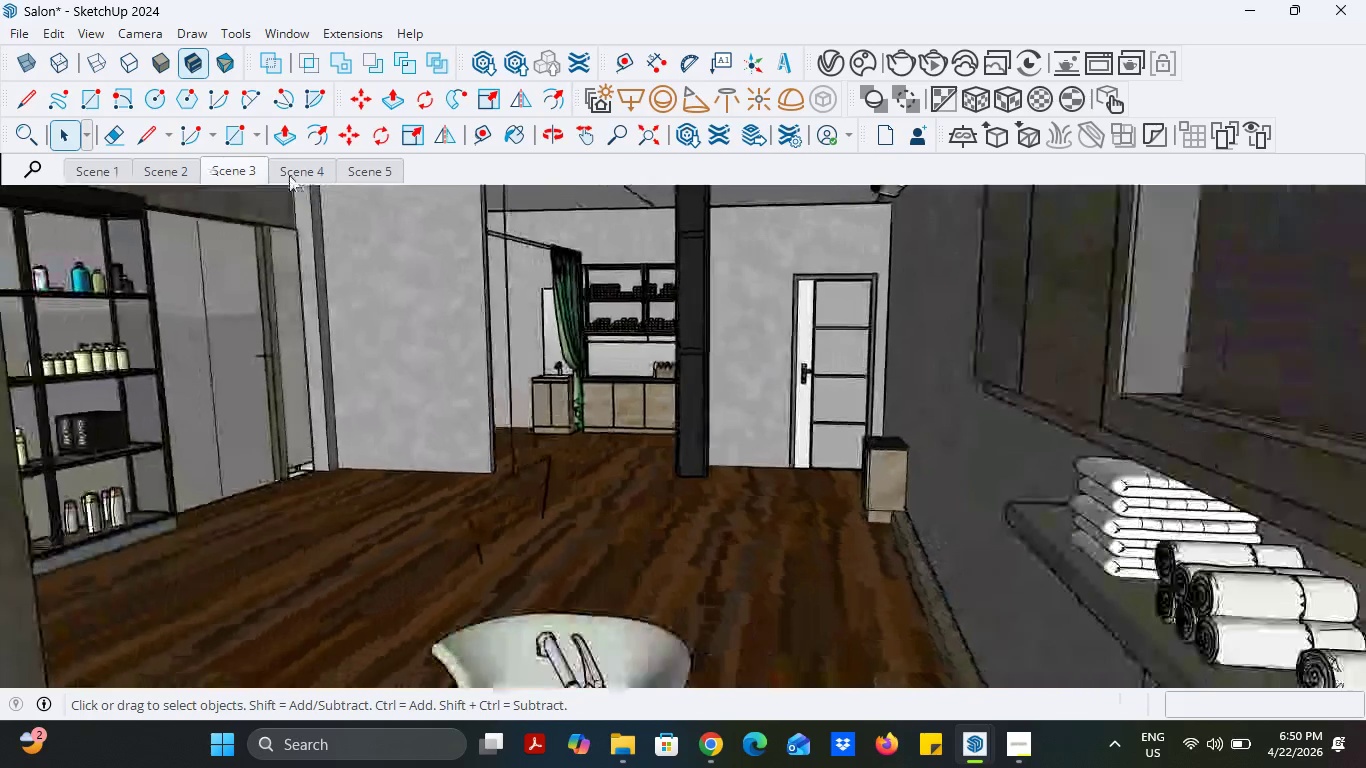 
left_click([296, 175])
 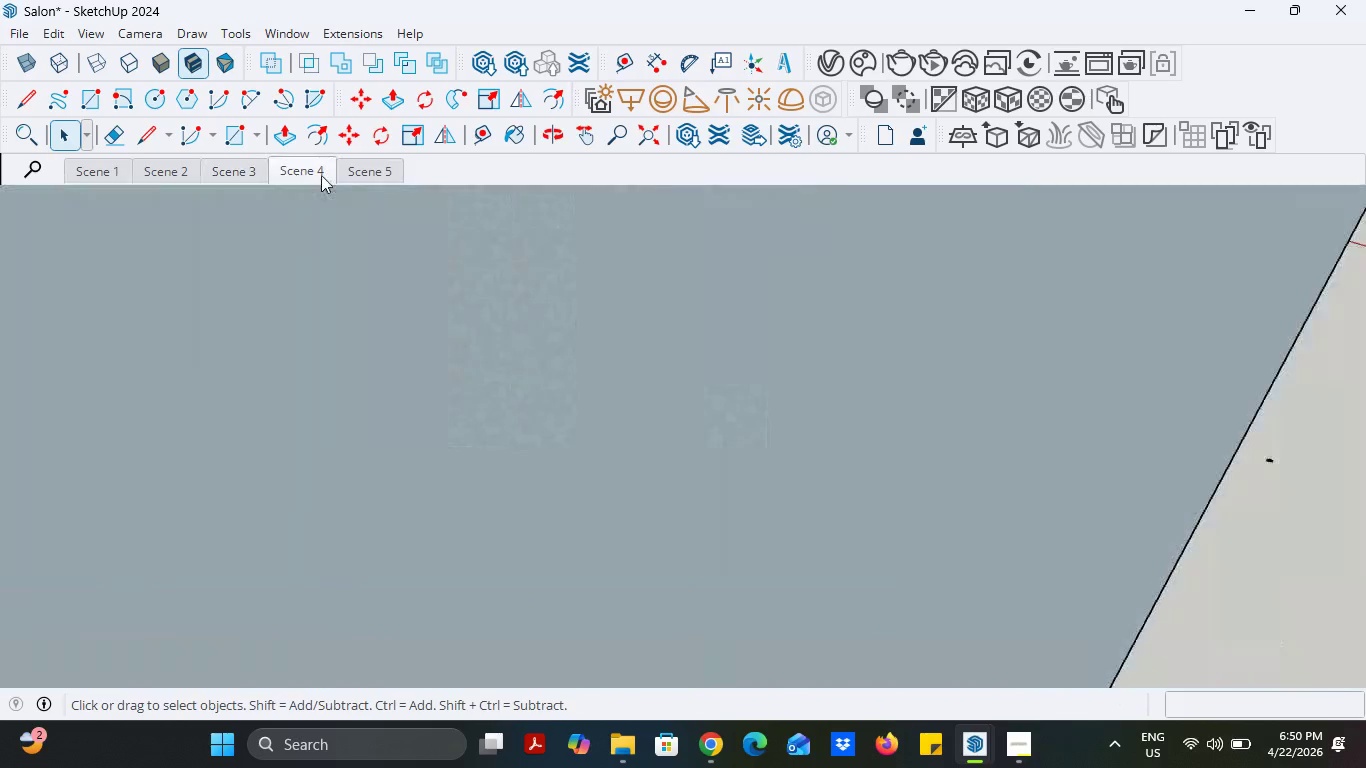 
mouse_move([352, 196])
 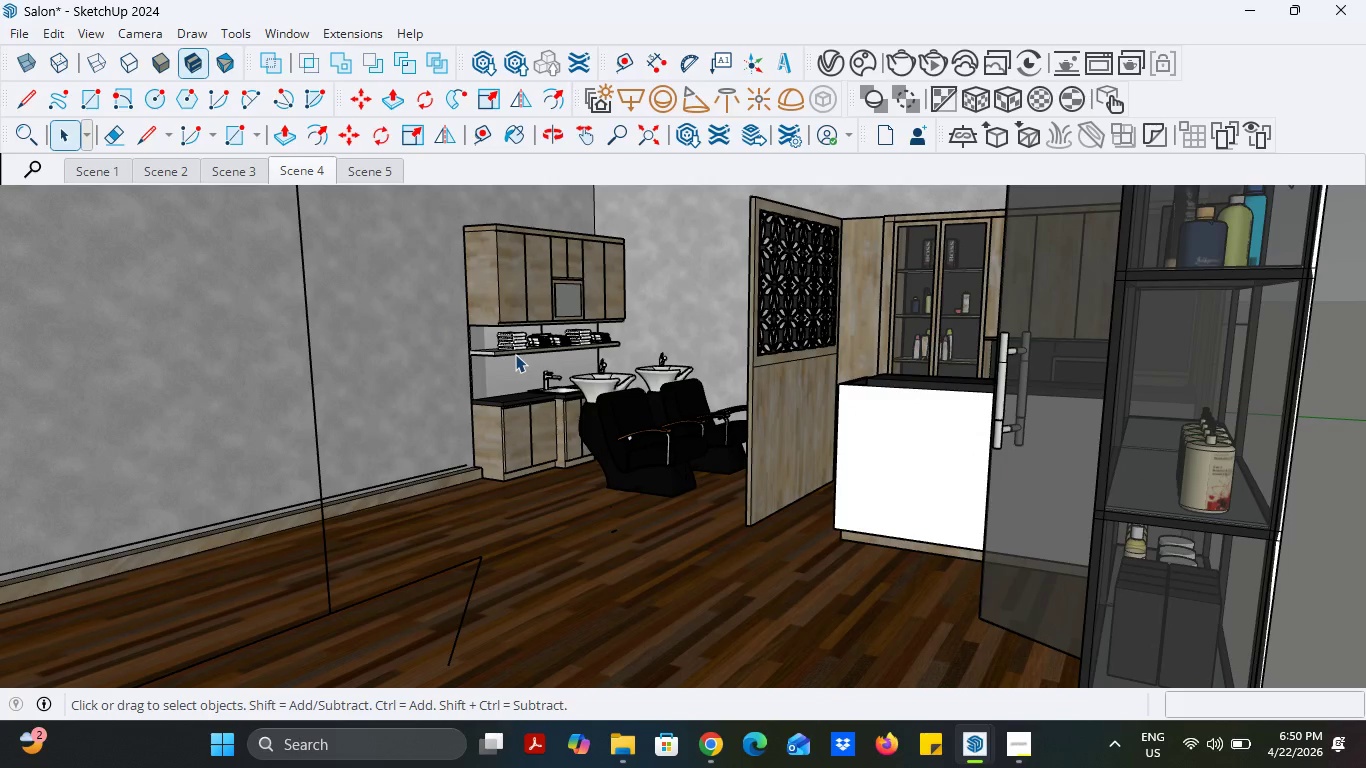 
wait(8.35)
 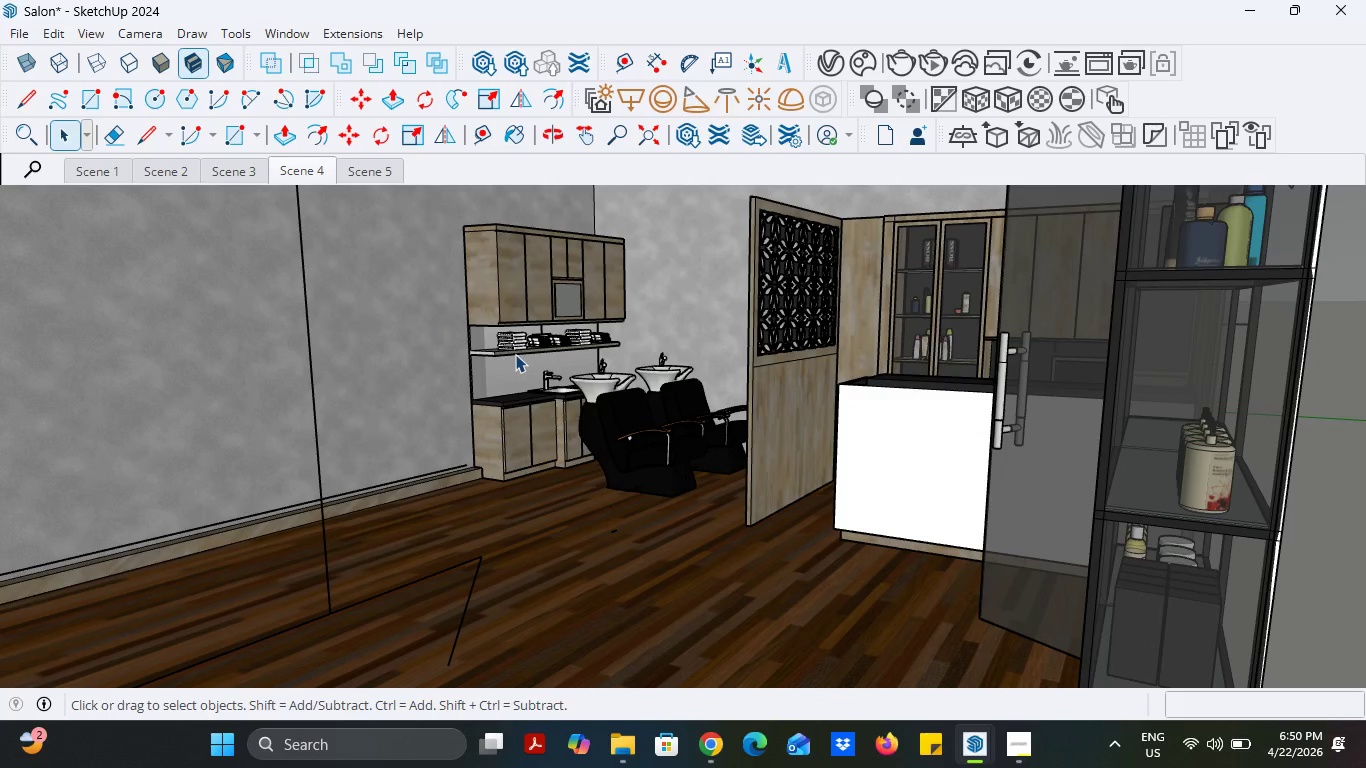 
left_click([1242, 14])
 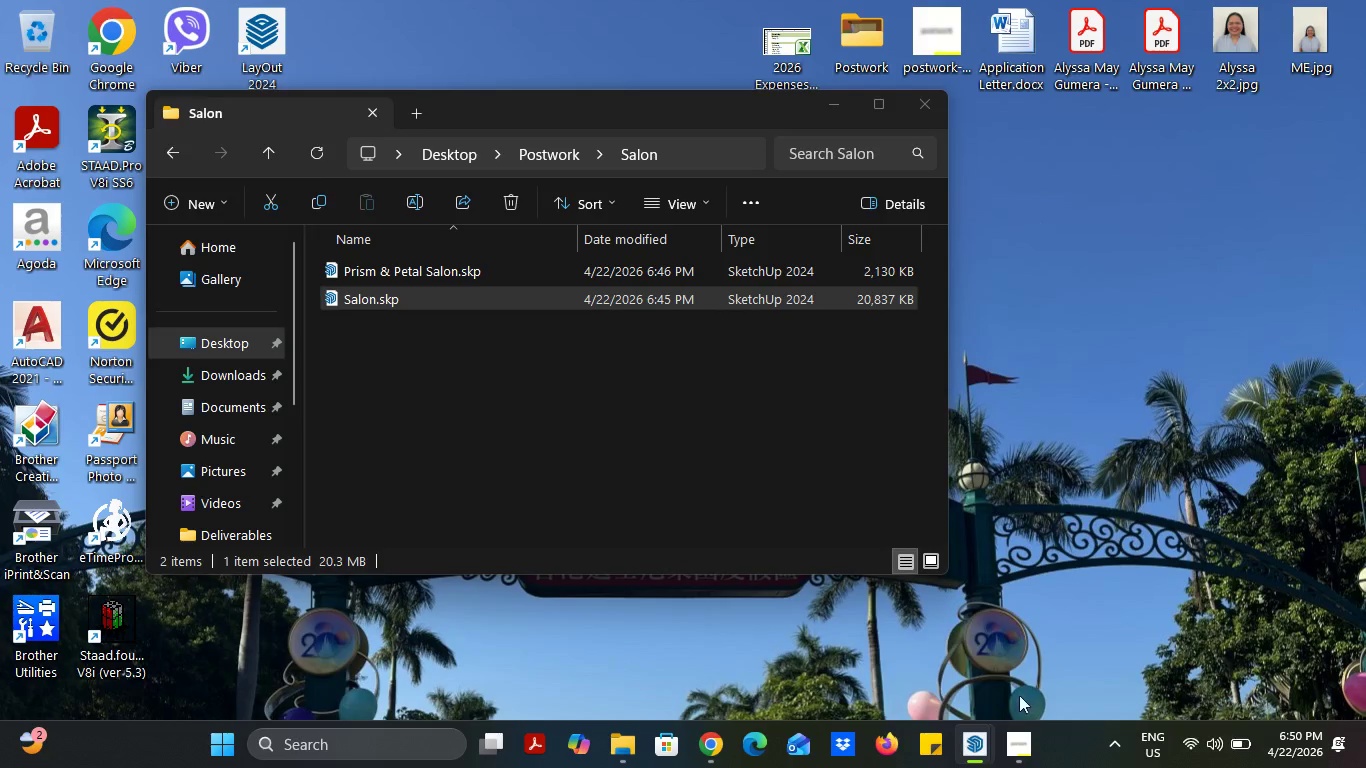 
left_click([1009, 733])